 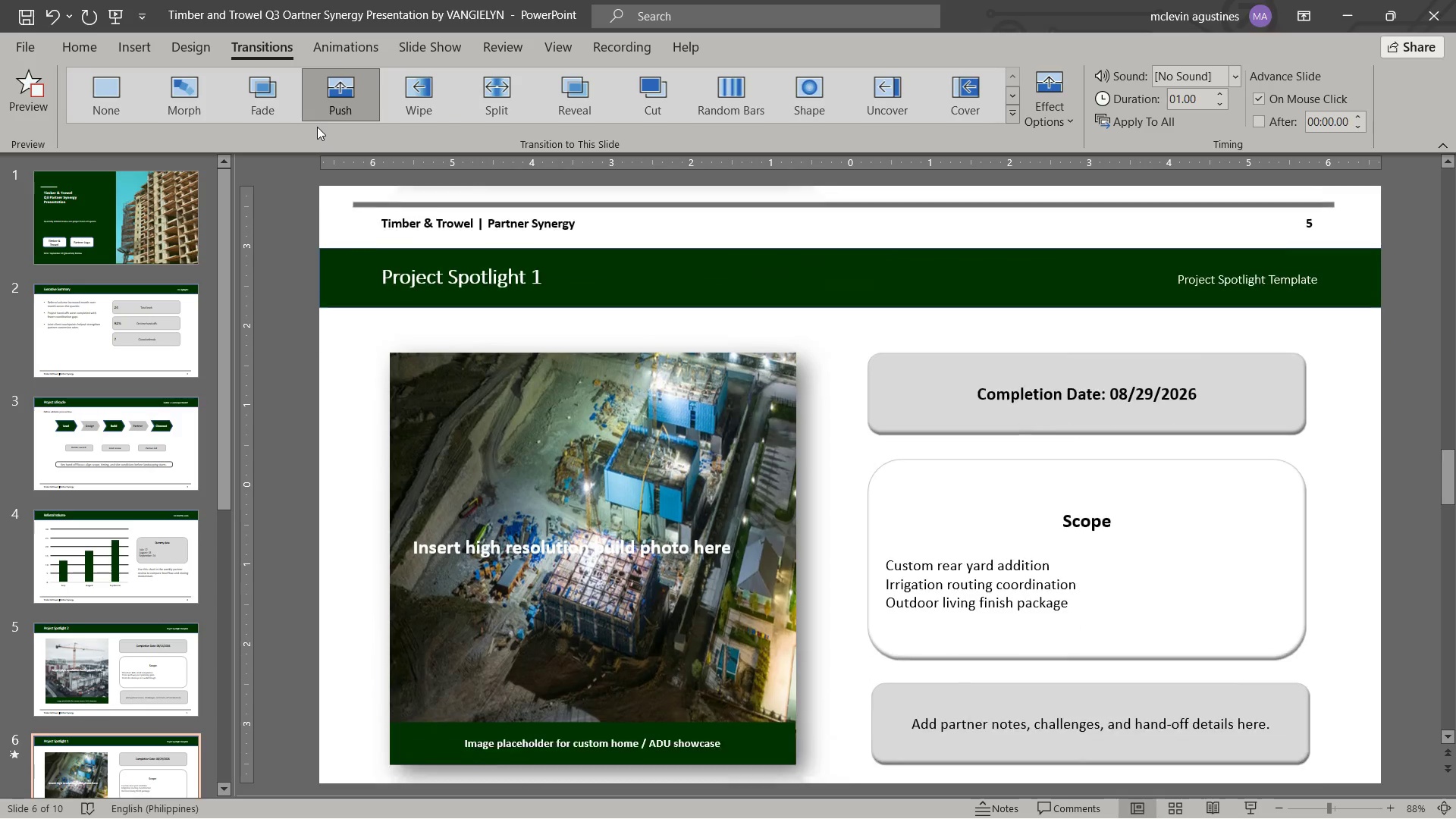 
left_click([183, 89])
 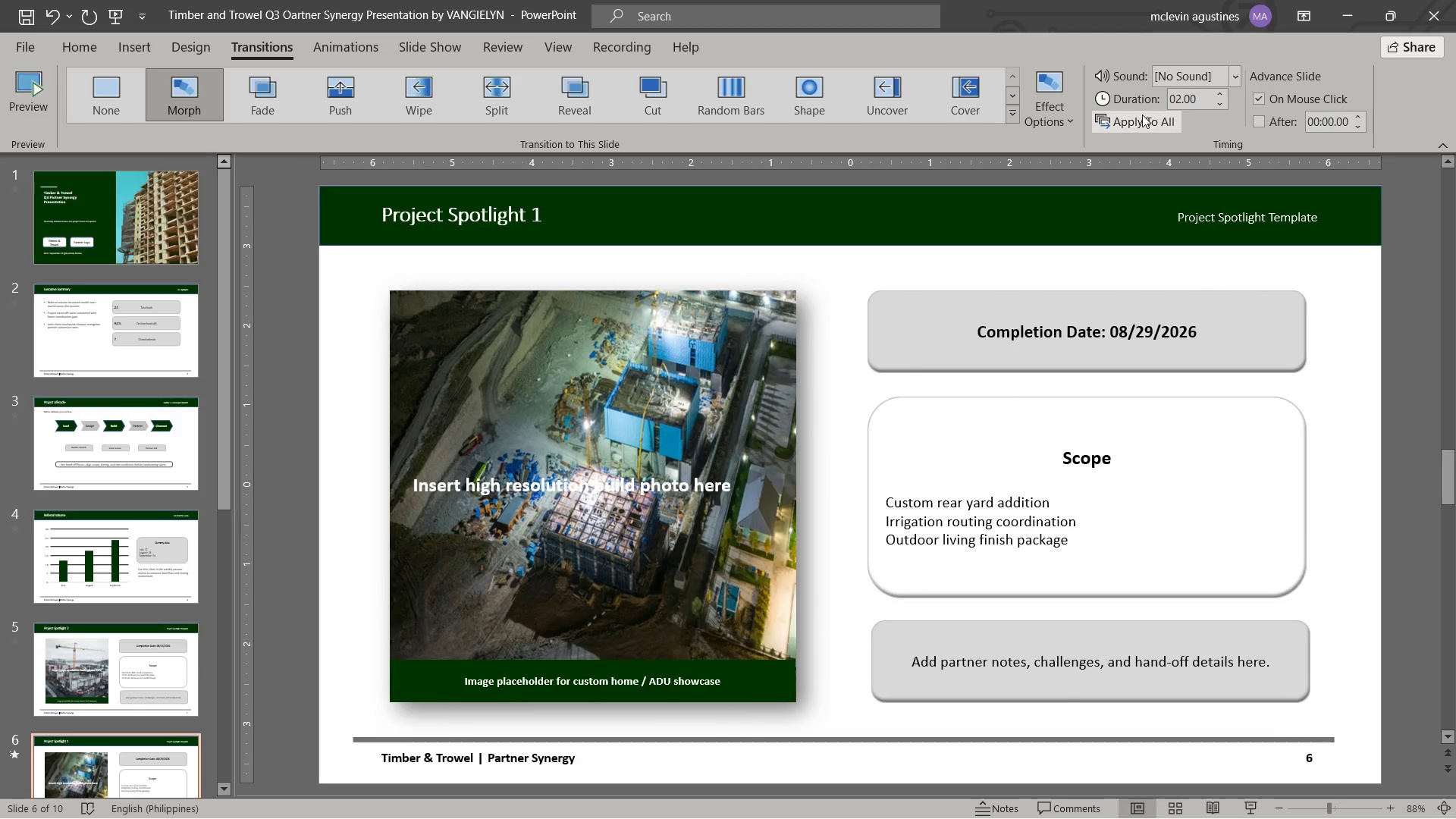 
wait(9.08)
 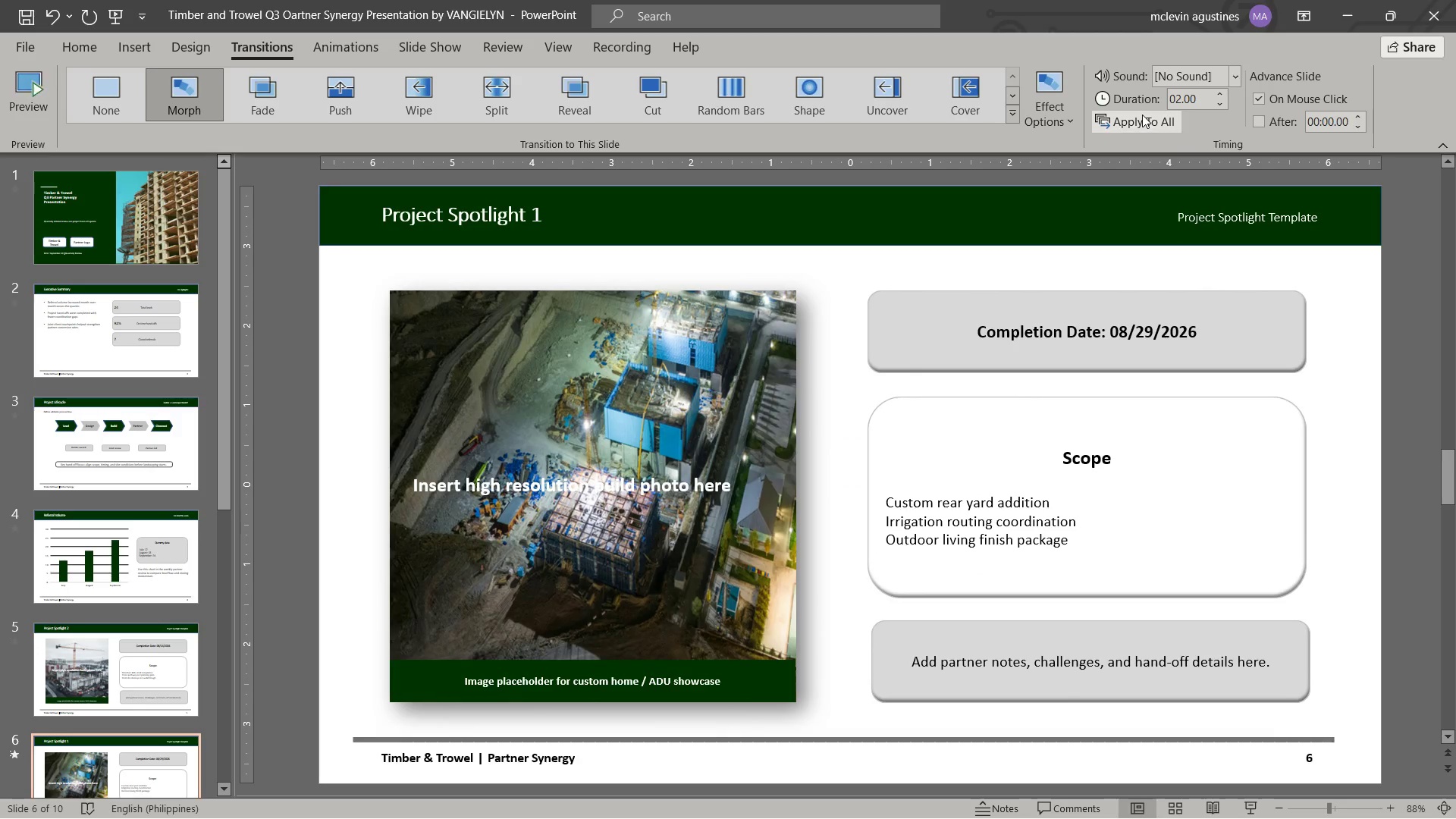 
key(ArrowRight)
 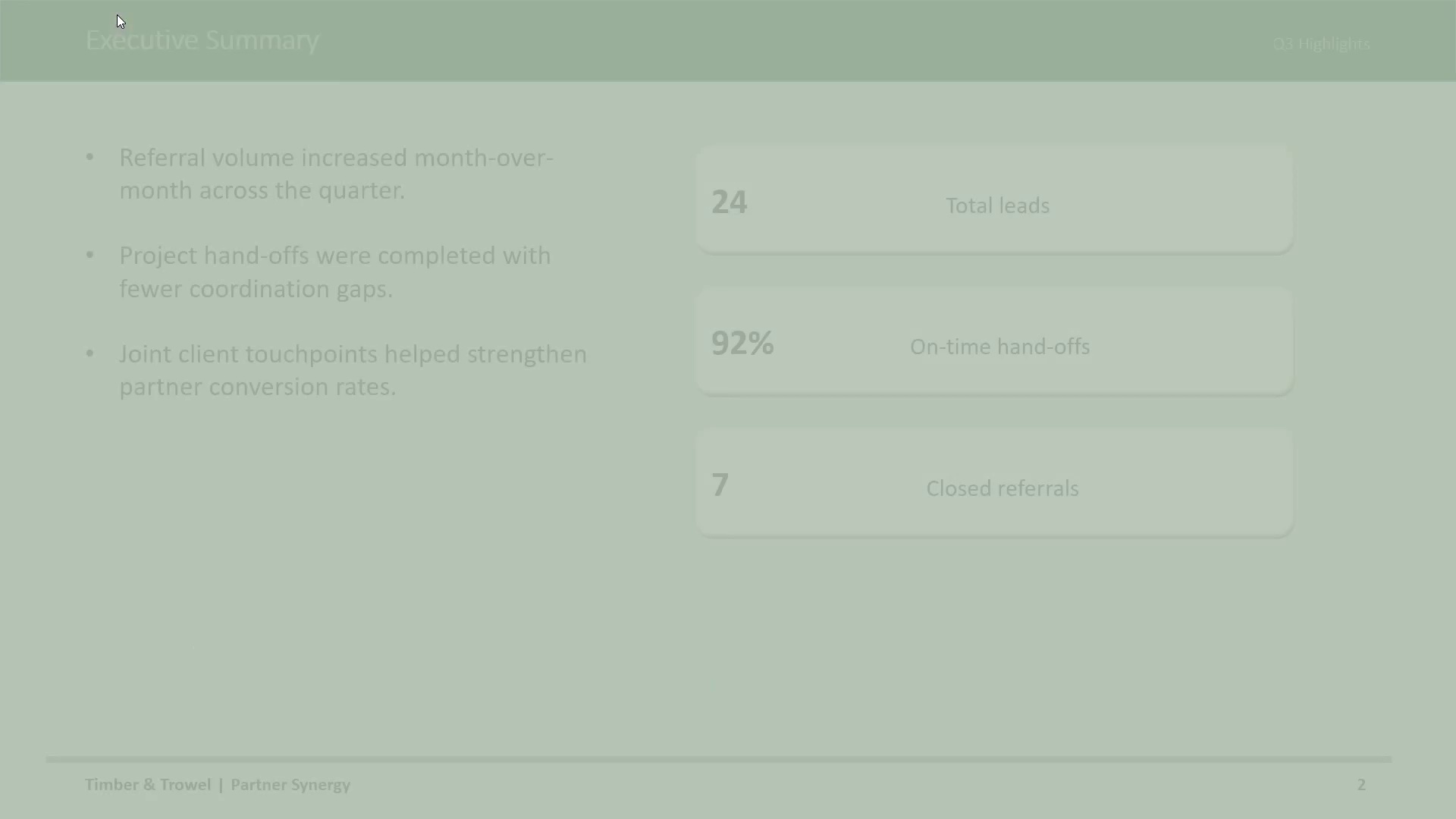 
key(ArrowRight)
 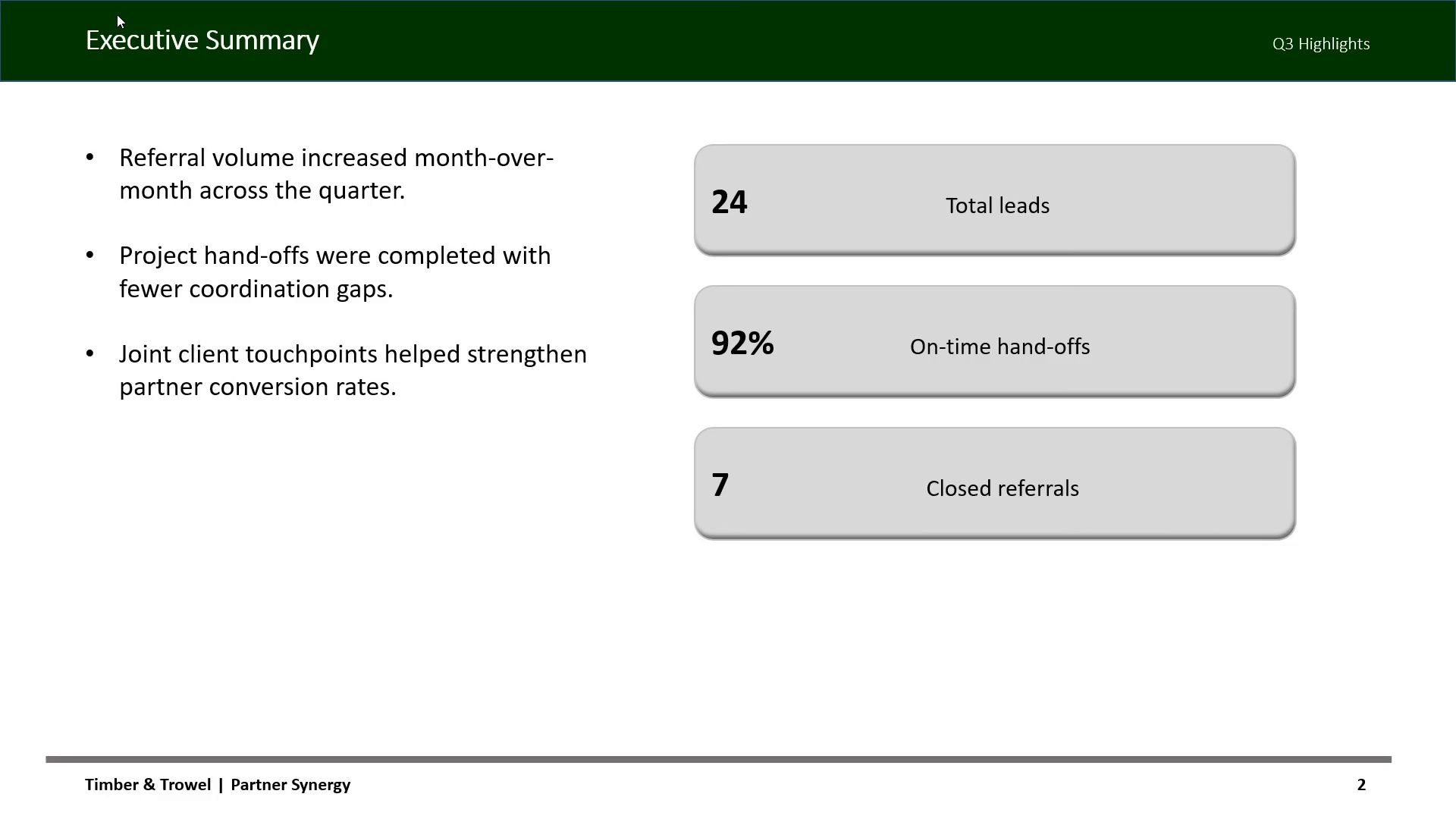 
key(ArrowRight)
 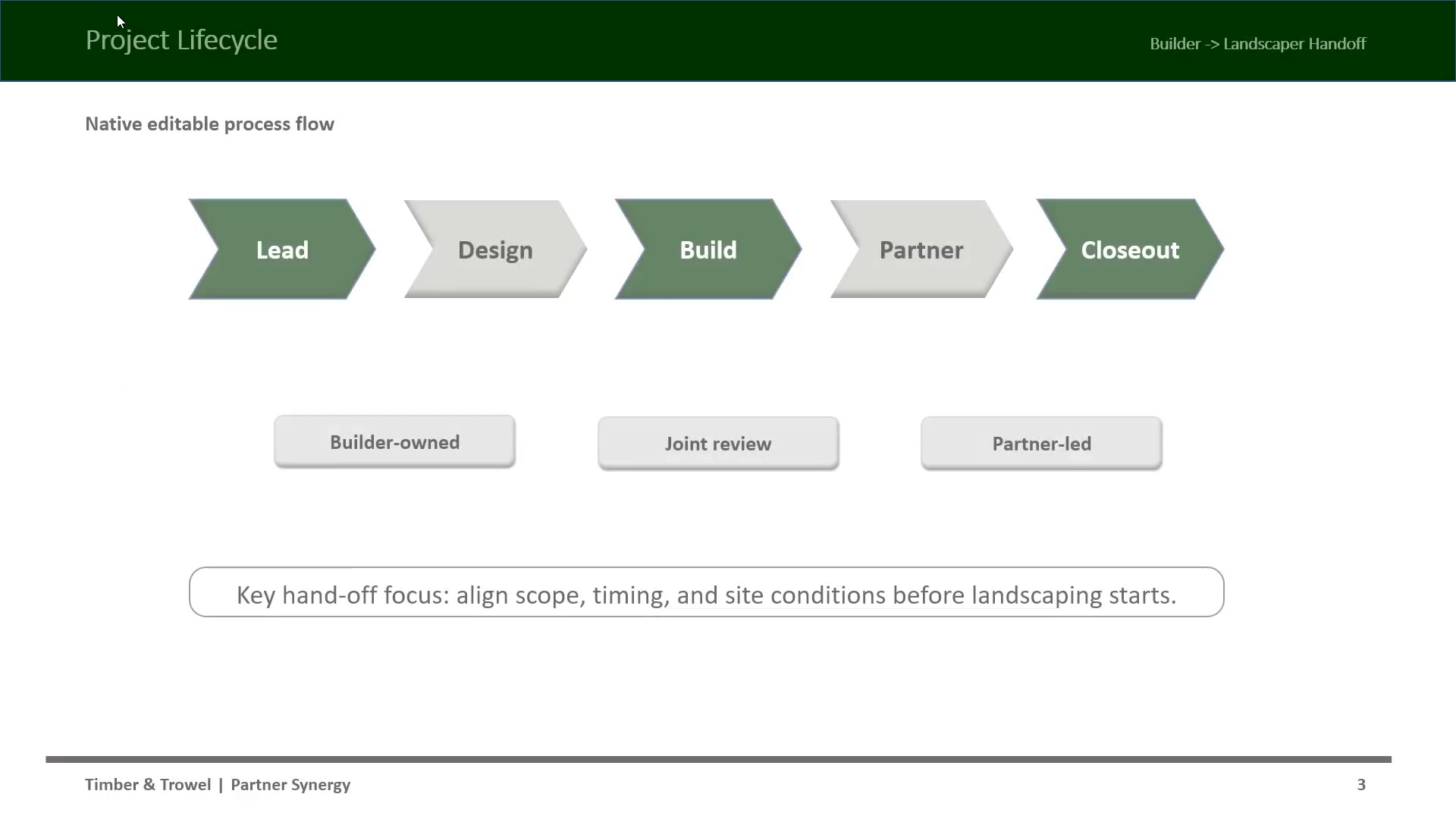 
key(ArrowRight)
 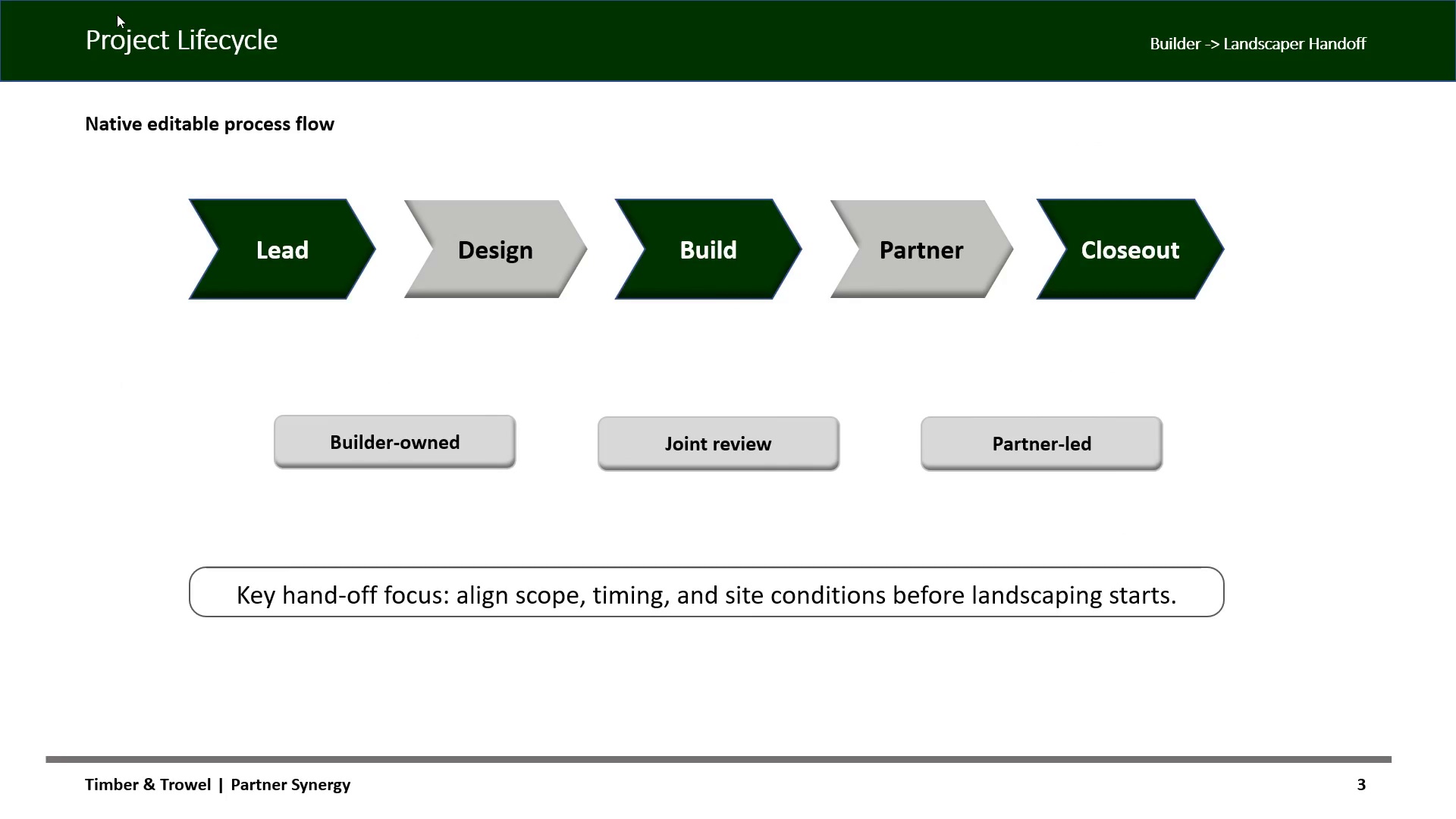 
key(ArrowRight)
 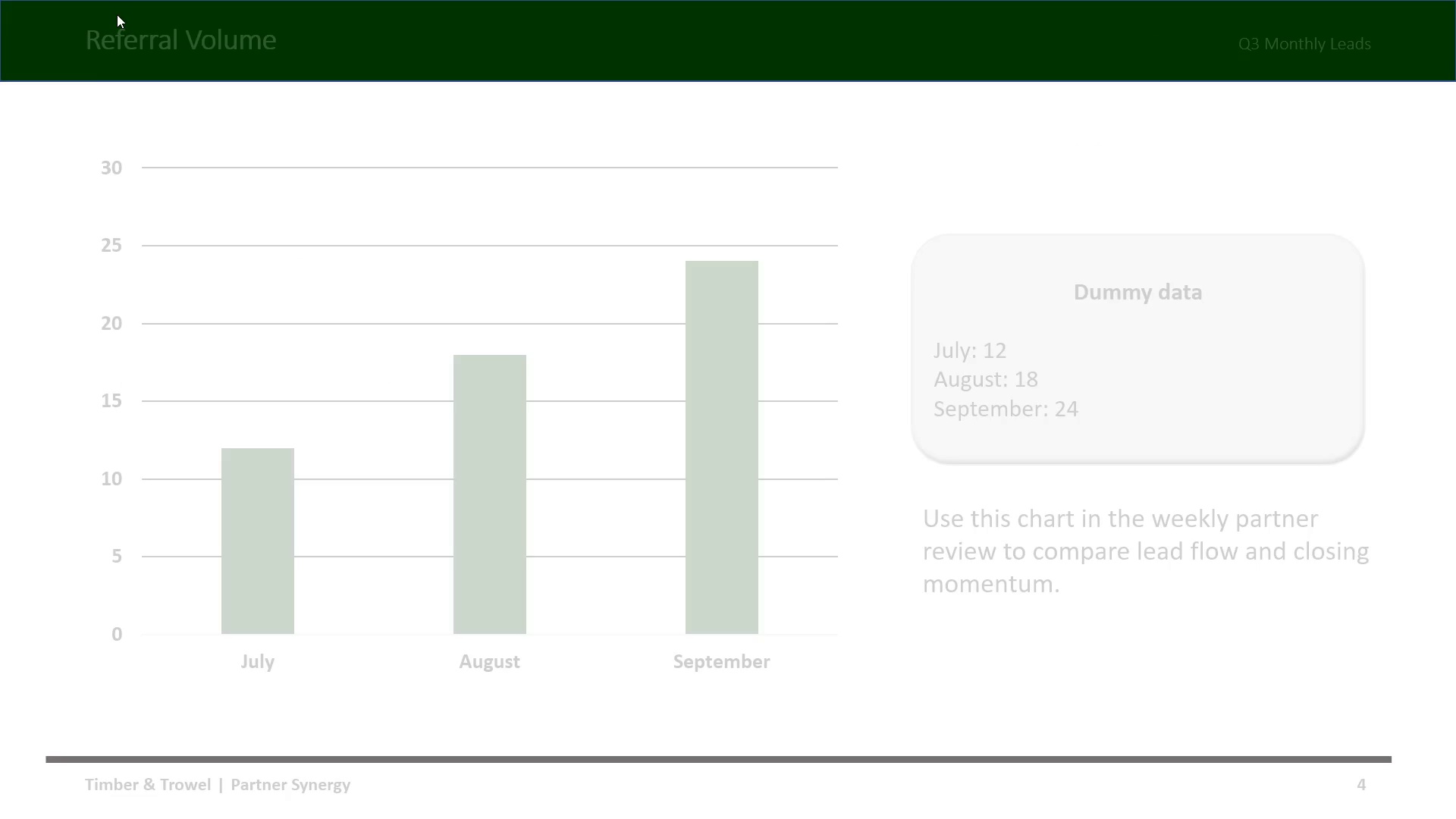 
key(ArrowRight)
 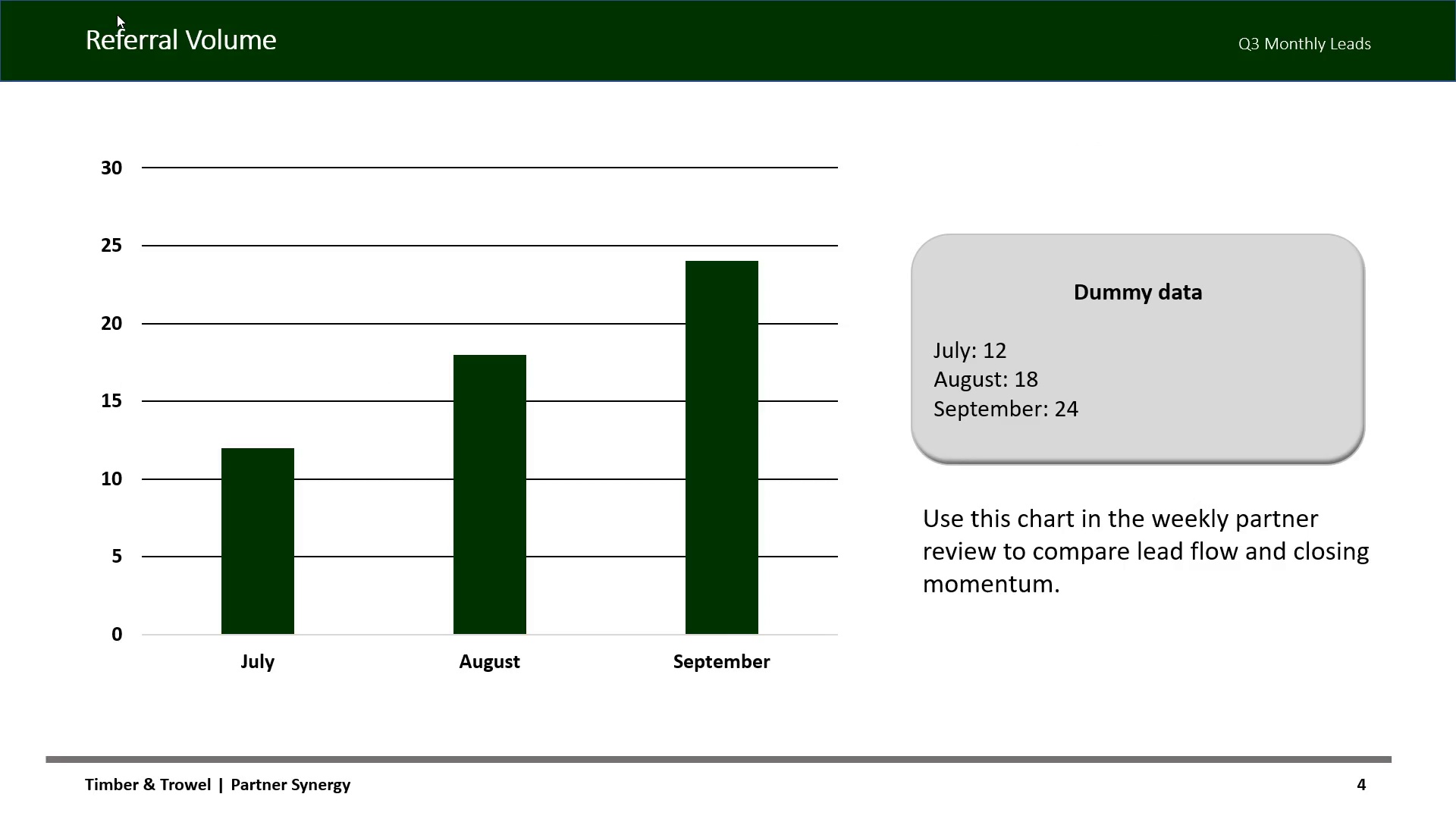 
key(ArrowRight)
 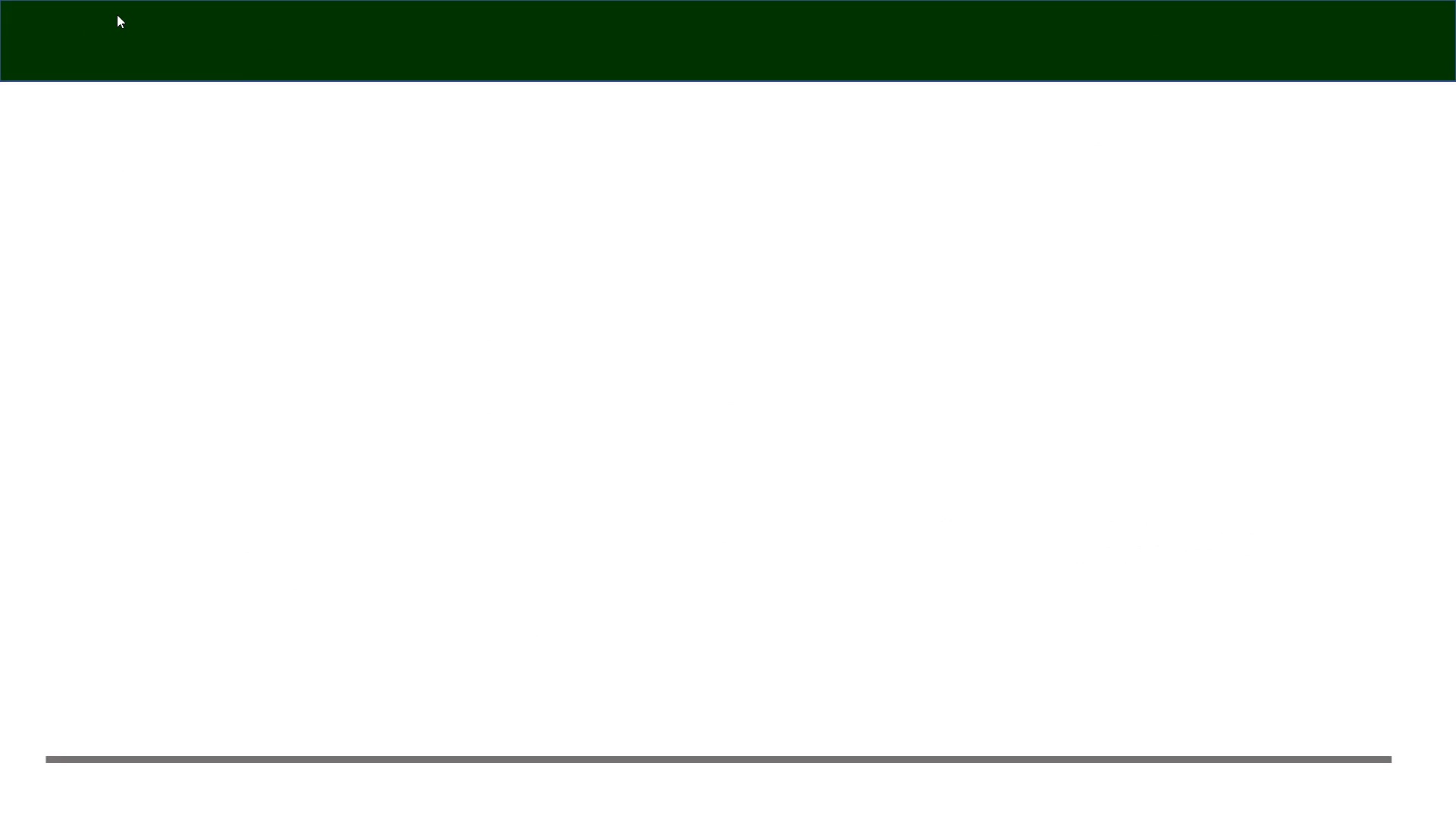 
key(ArrowRight)
 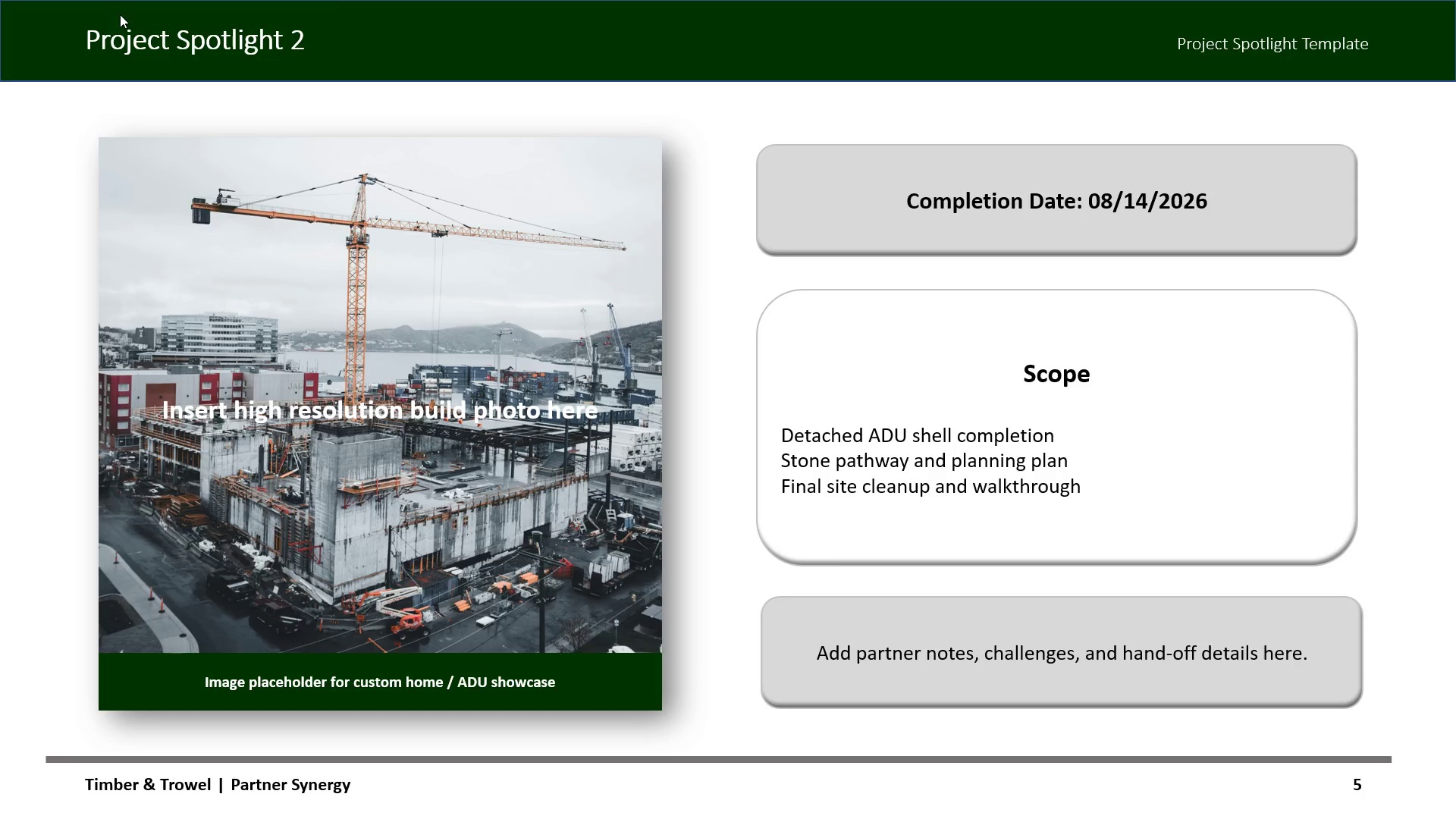 
wait(7.14)
 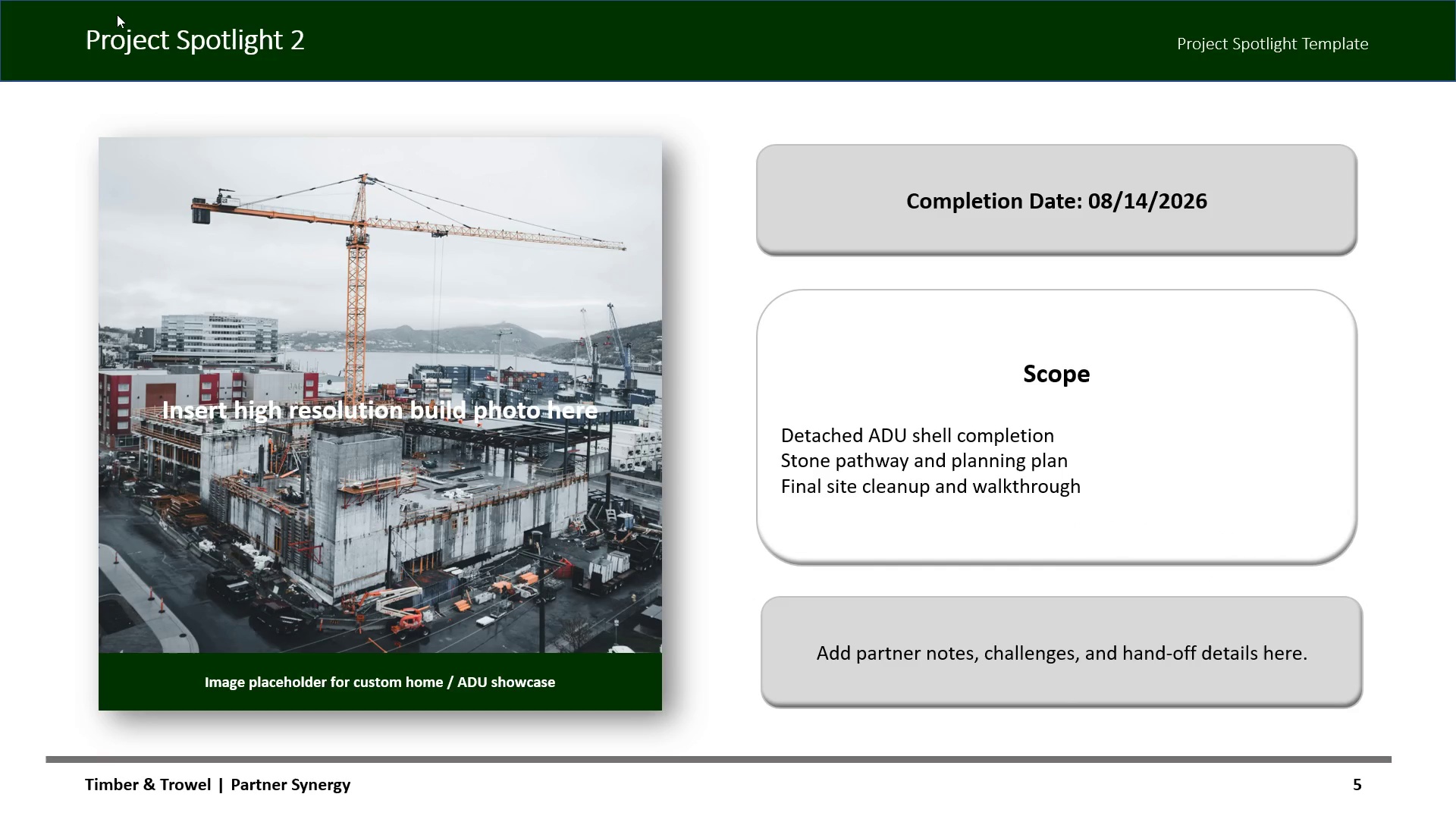 
key(Escape)
 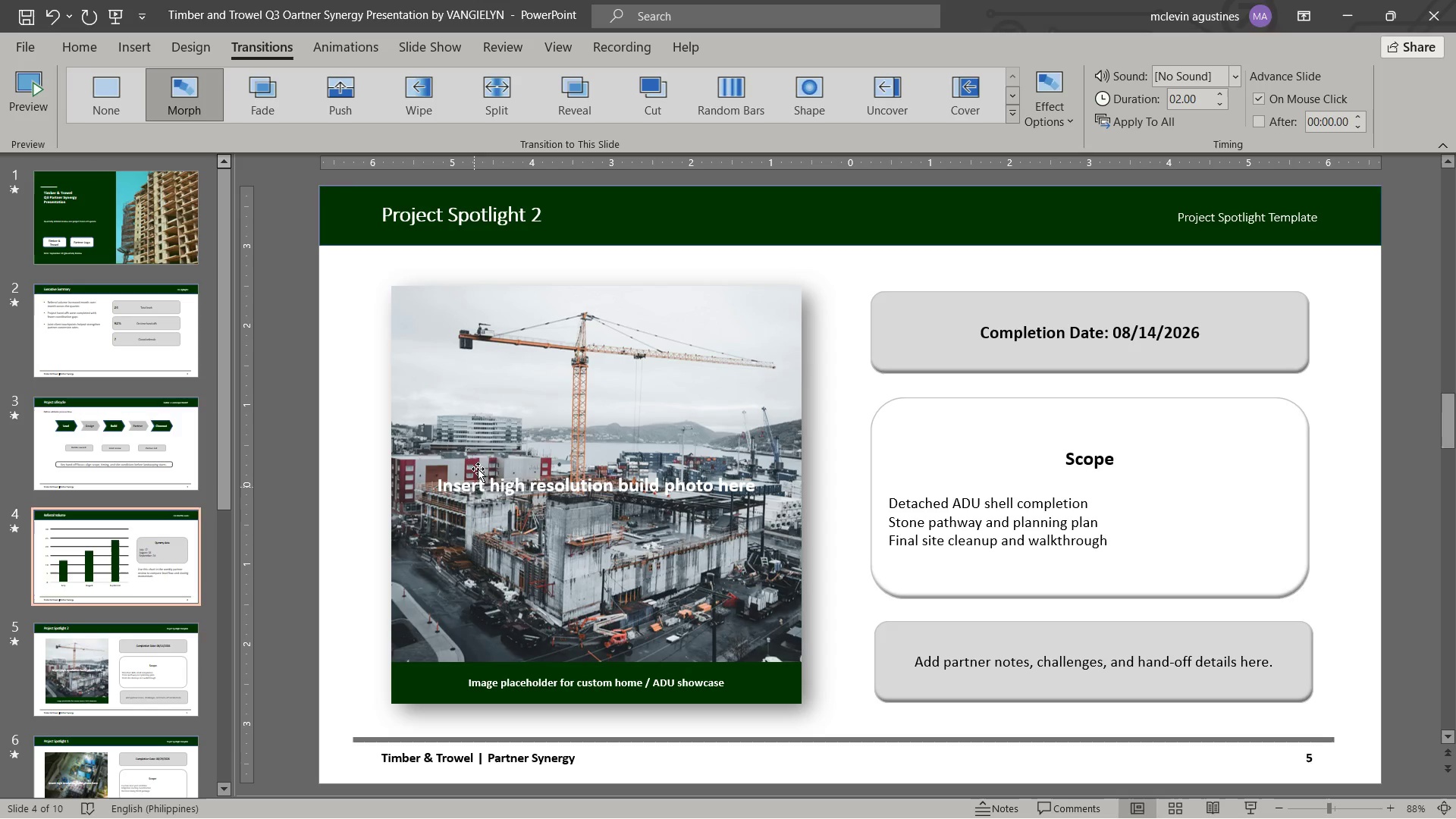 
wait(6.62)
 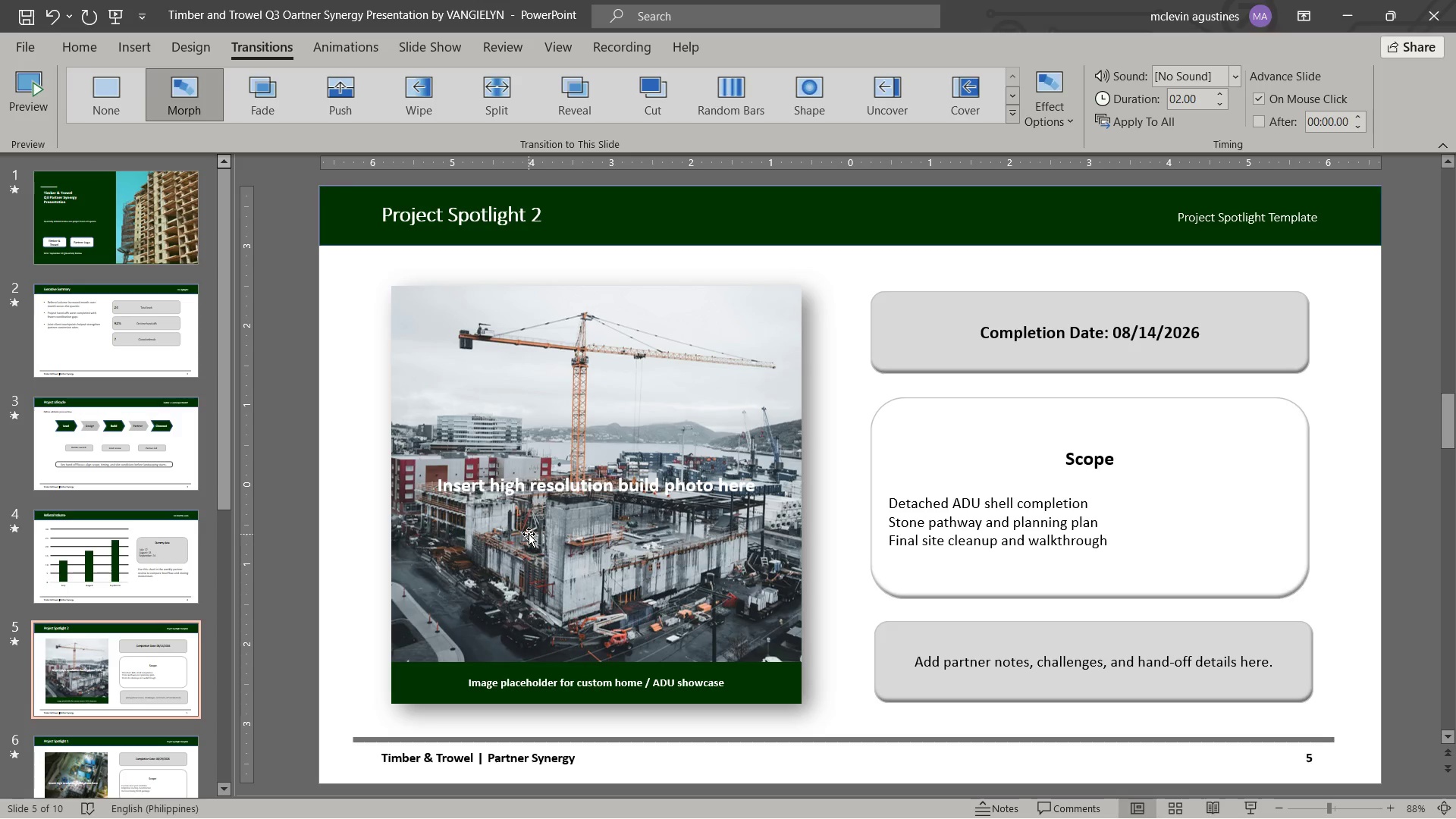 
left_click([674, 486])
 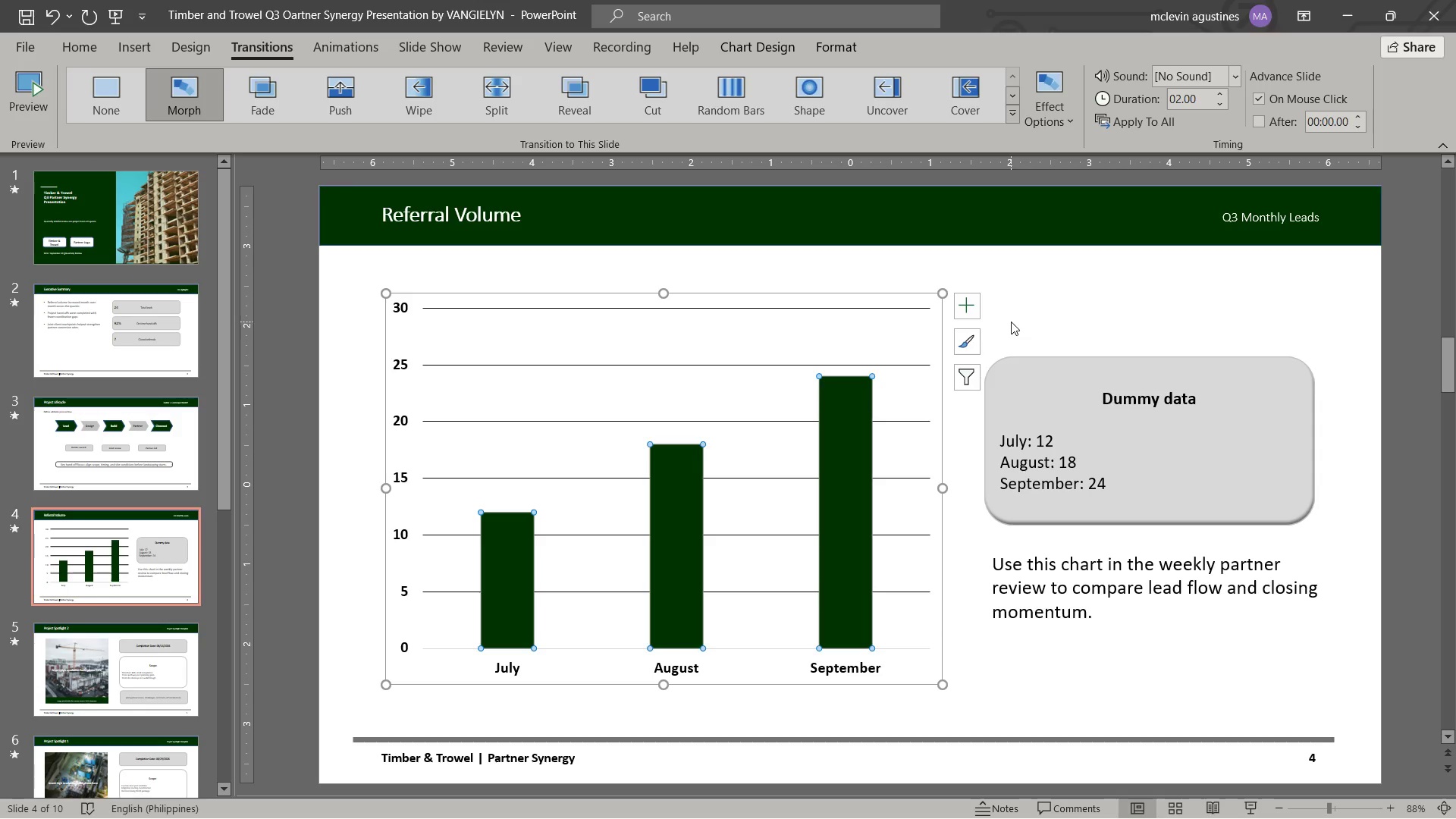 
left_click([977, 307])
 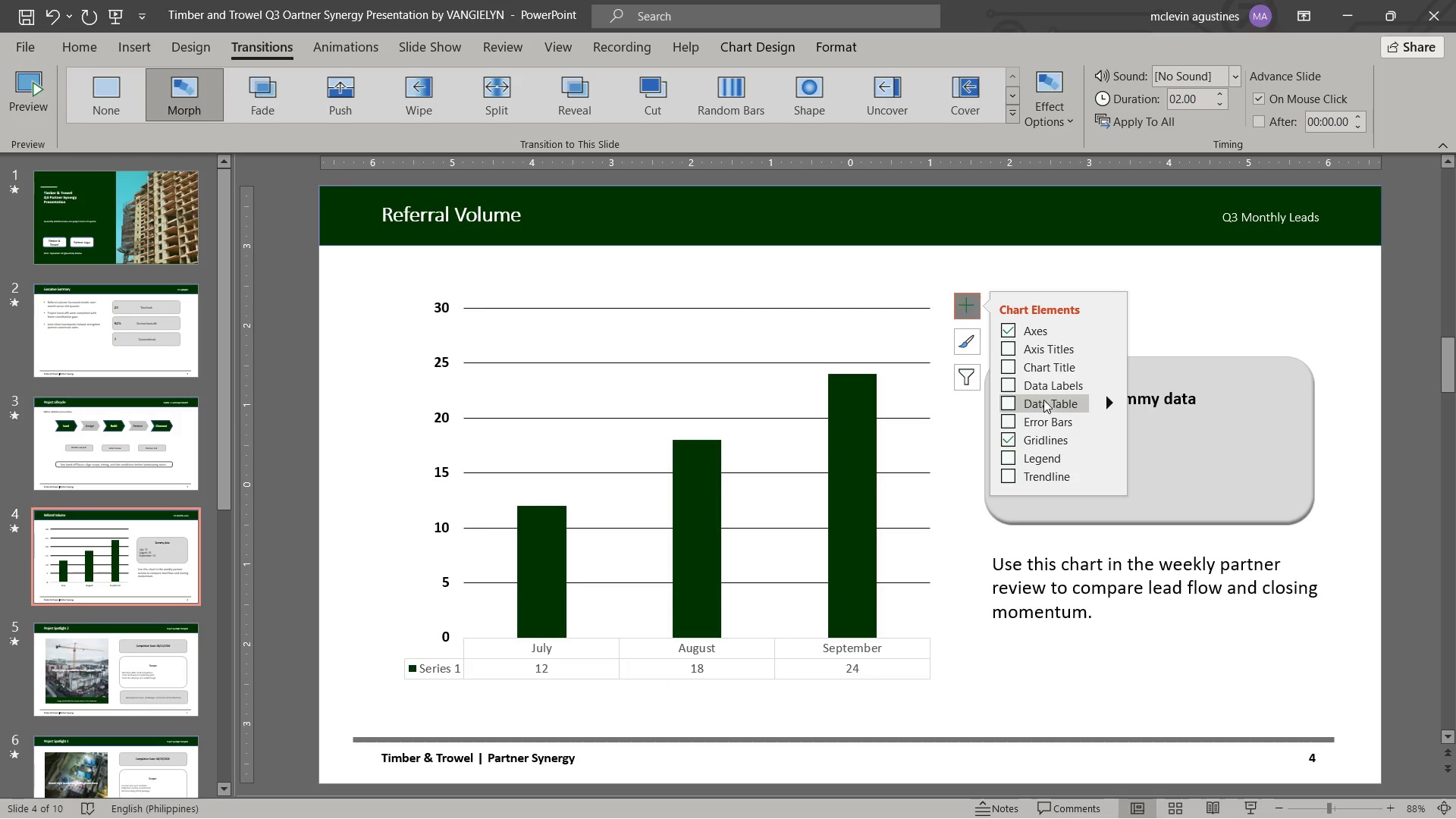 
left_click([1054, 372])
 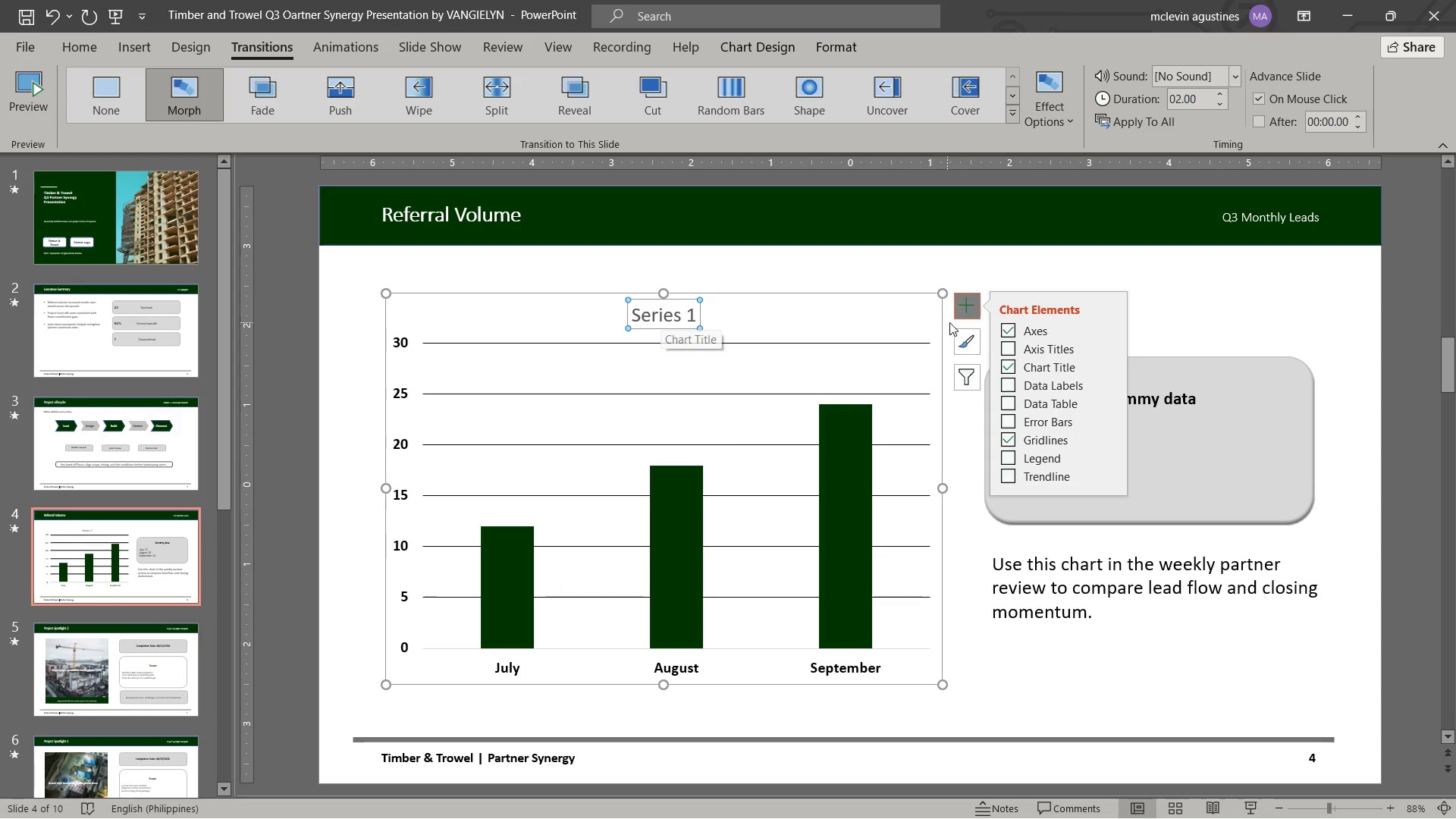 
wait(5.03)
 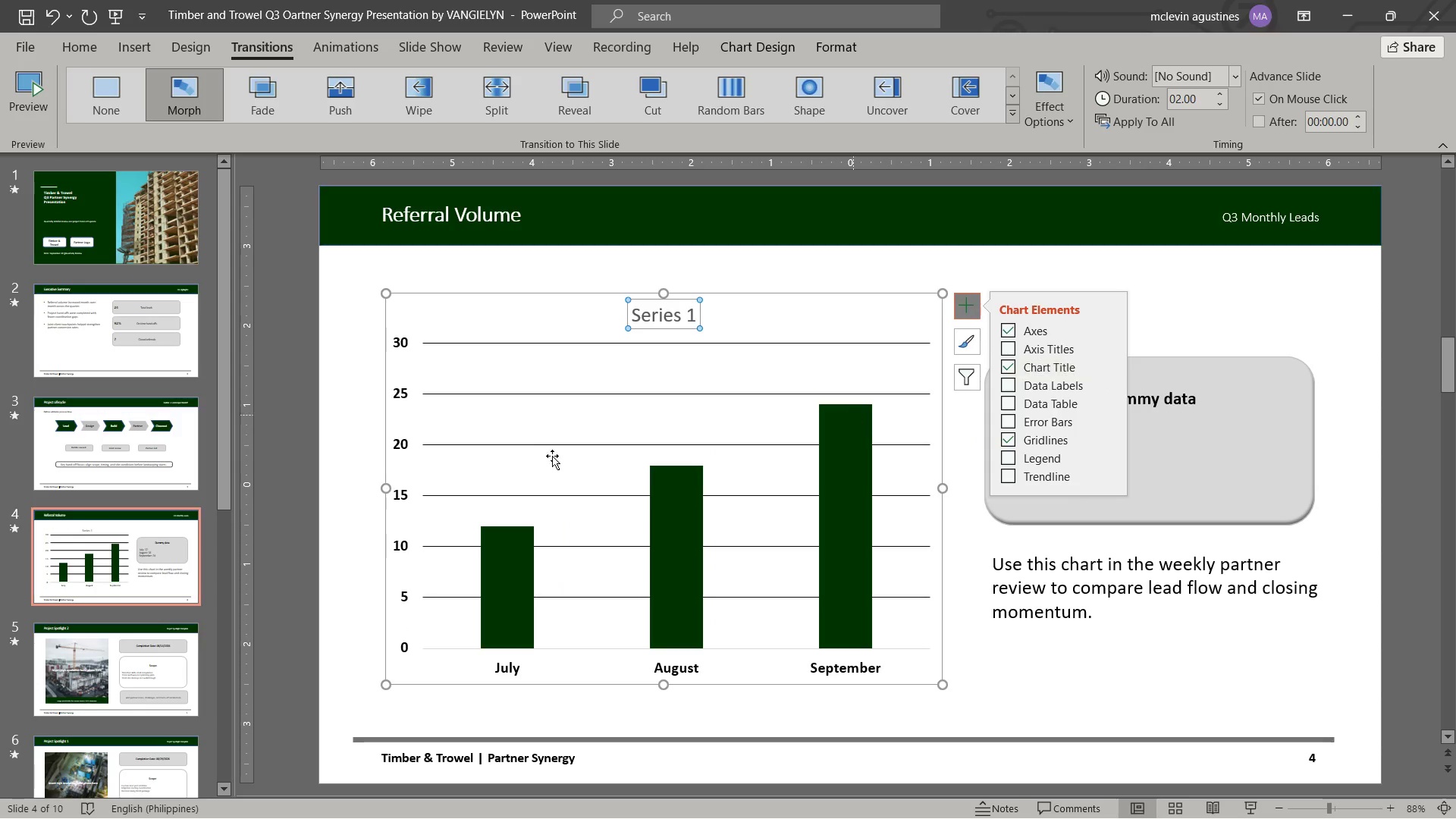 
left_click([1011, 368])
 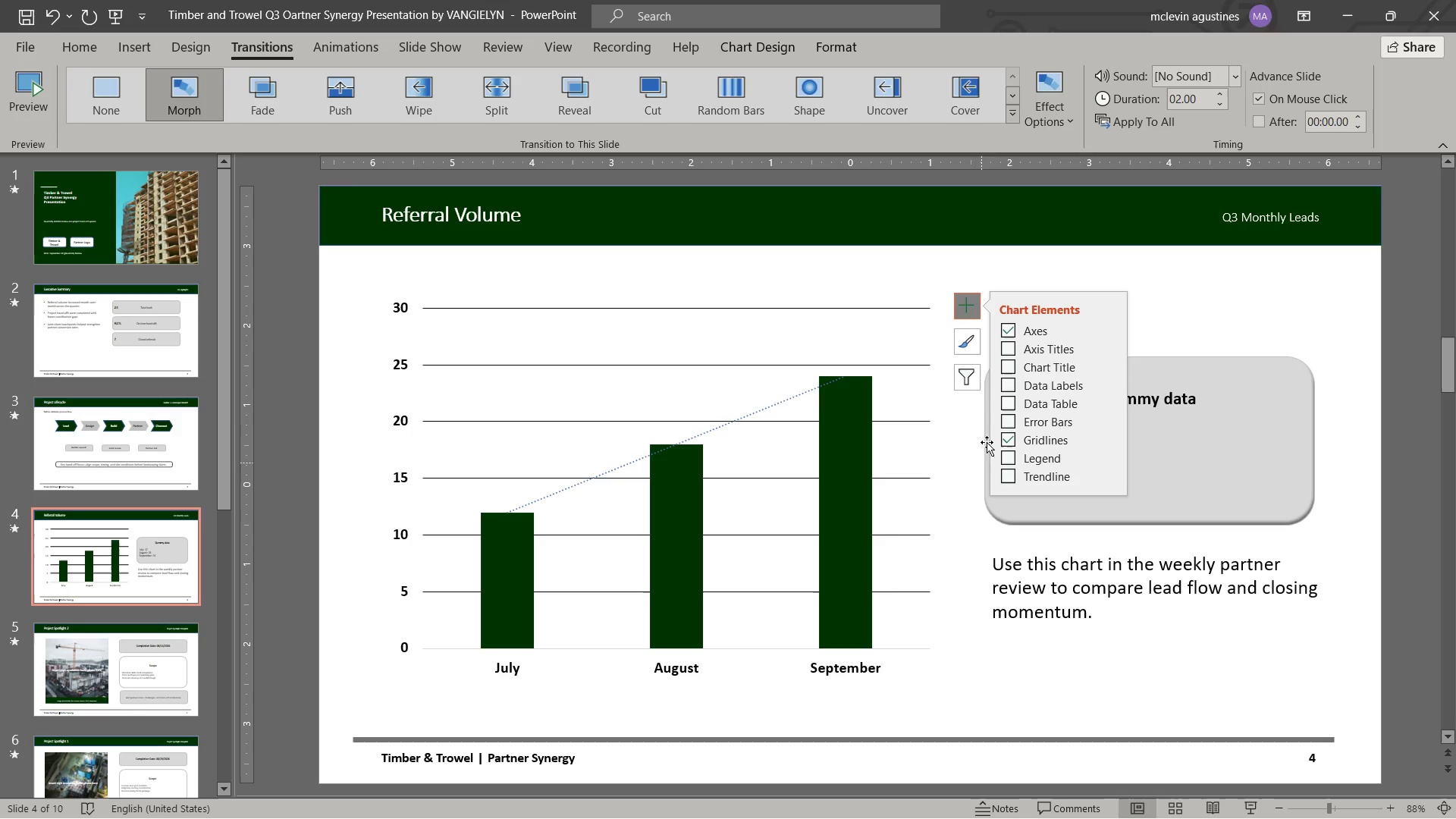 
wait(6.28)
 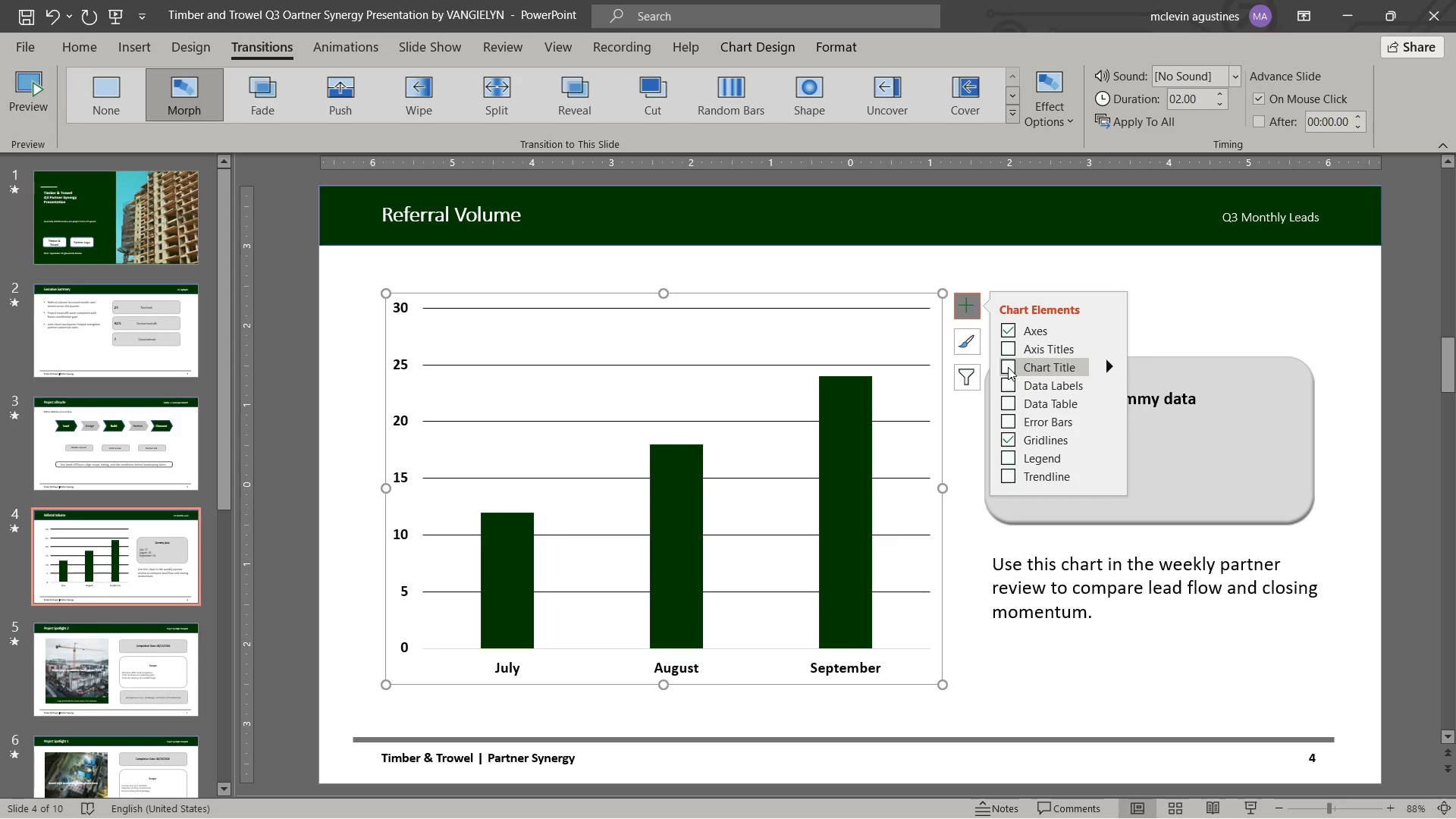 
left_click([1109, 388])
 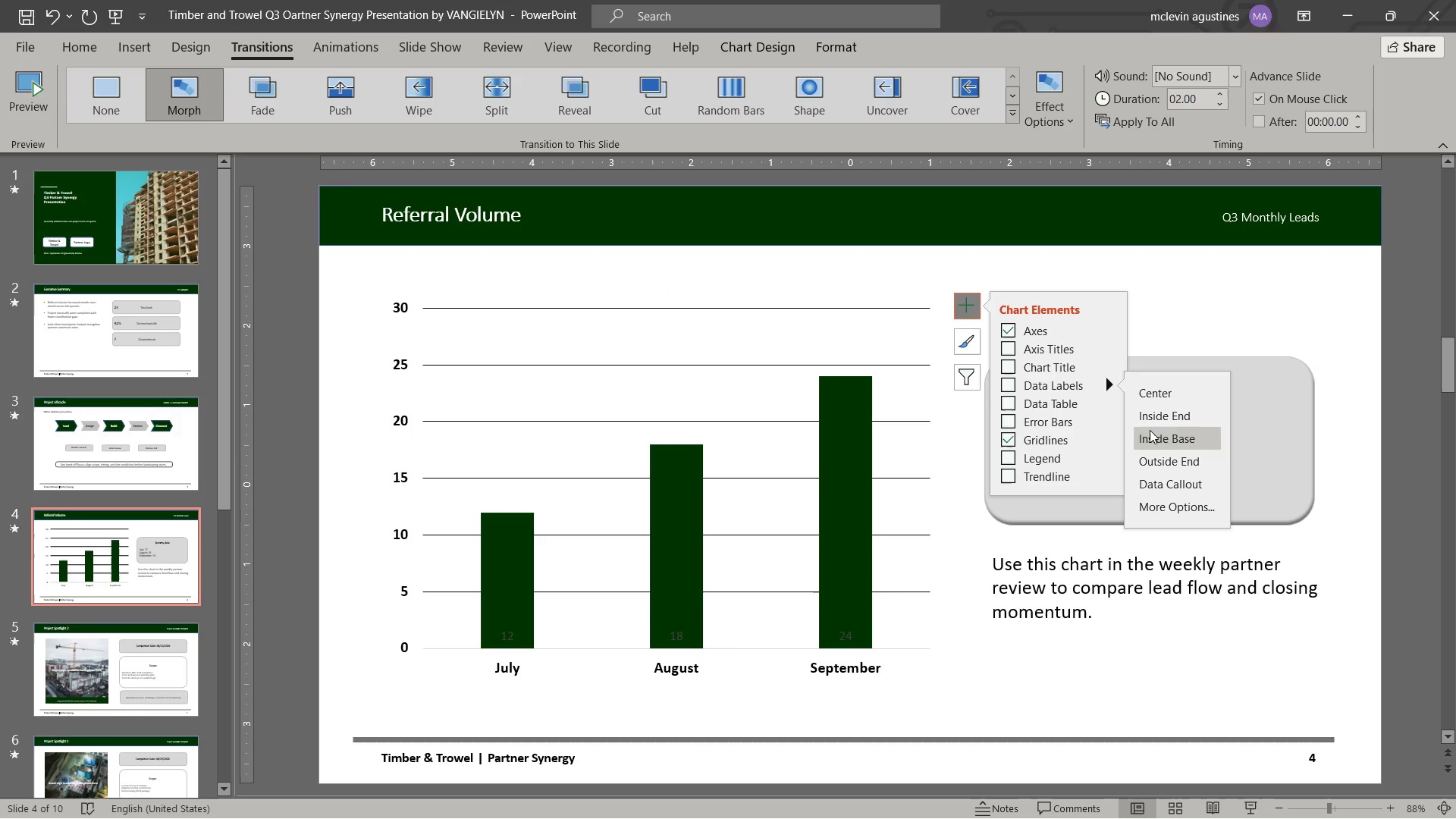 
wait(6.11)
 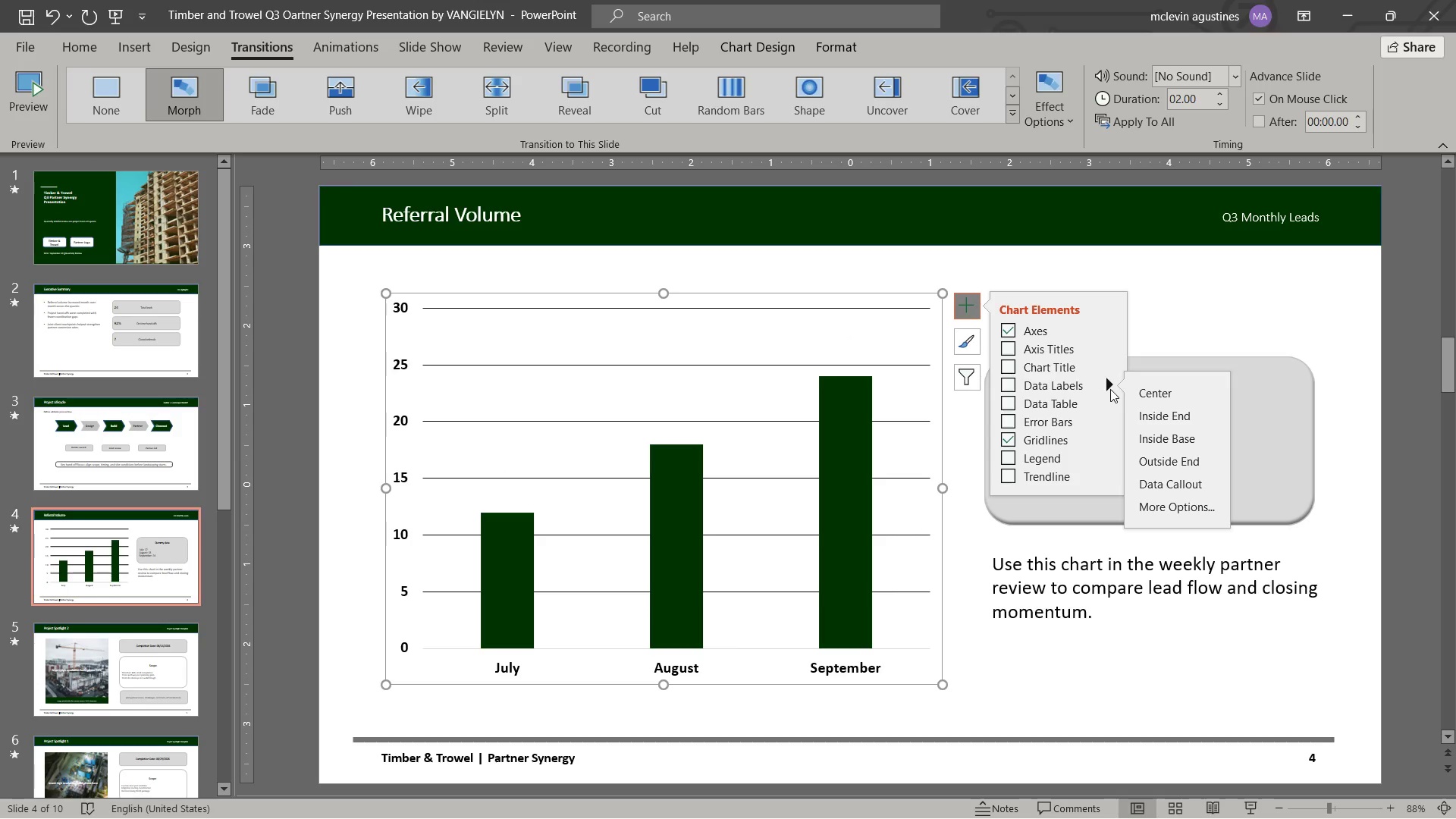 
left_click([1159, 454])
 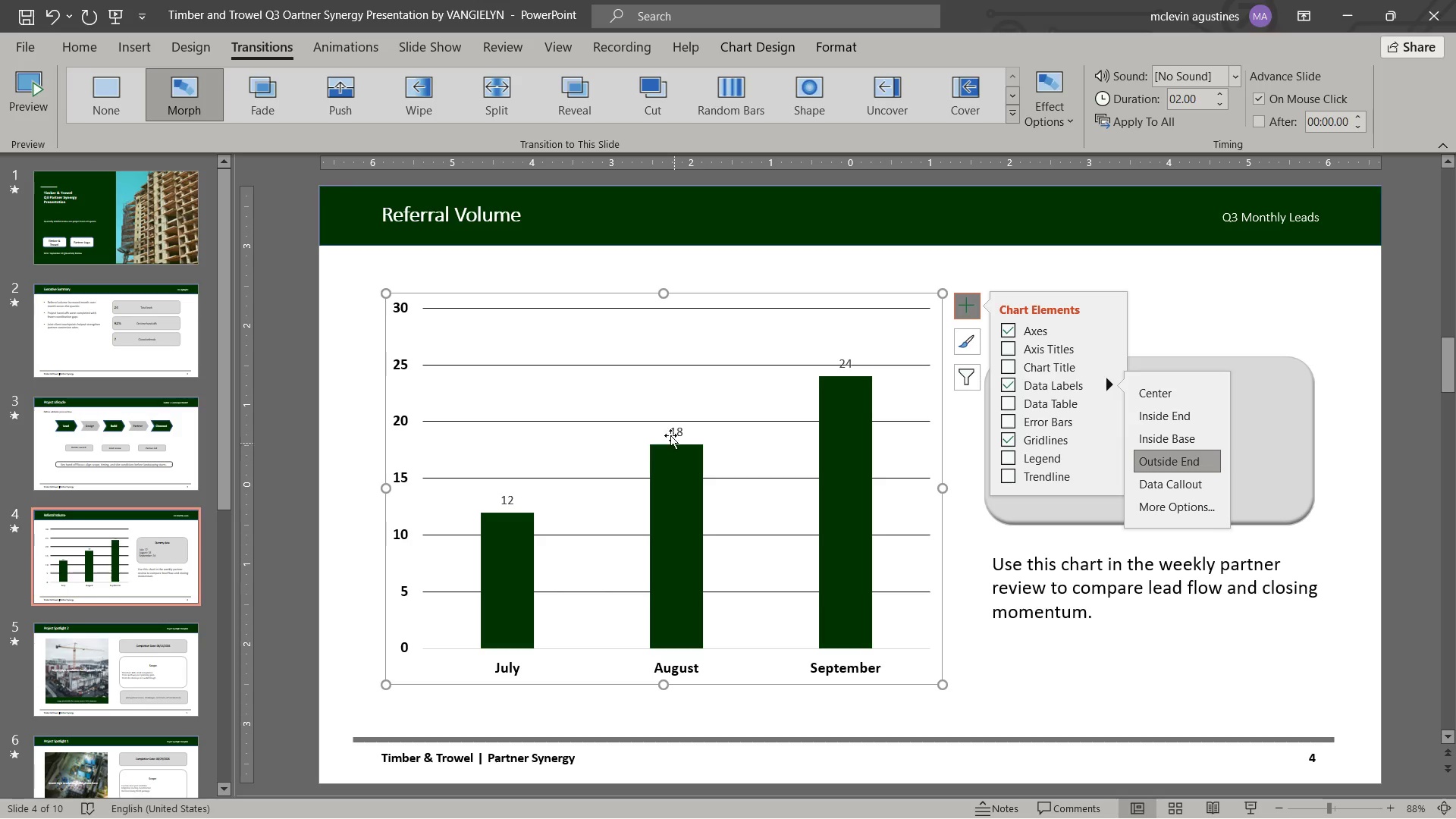 
left_click([671, 432])
 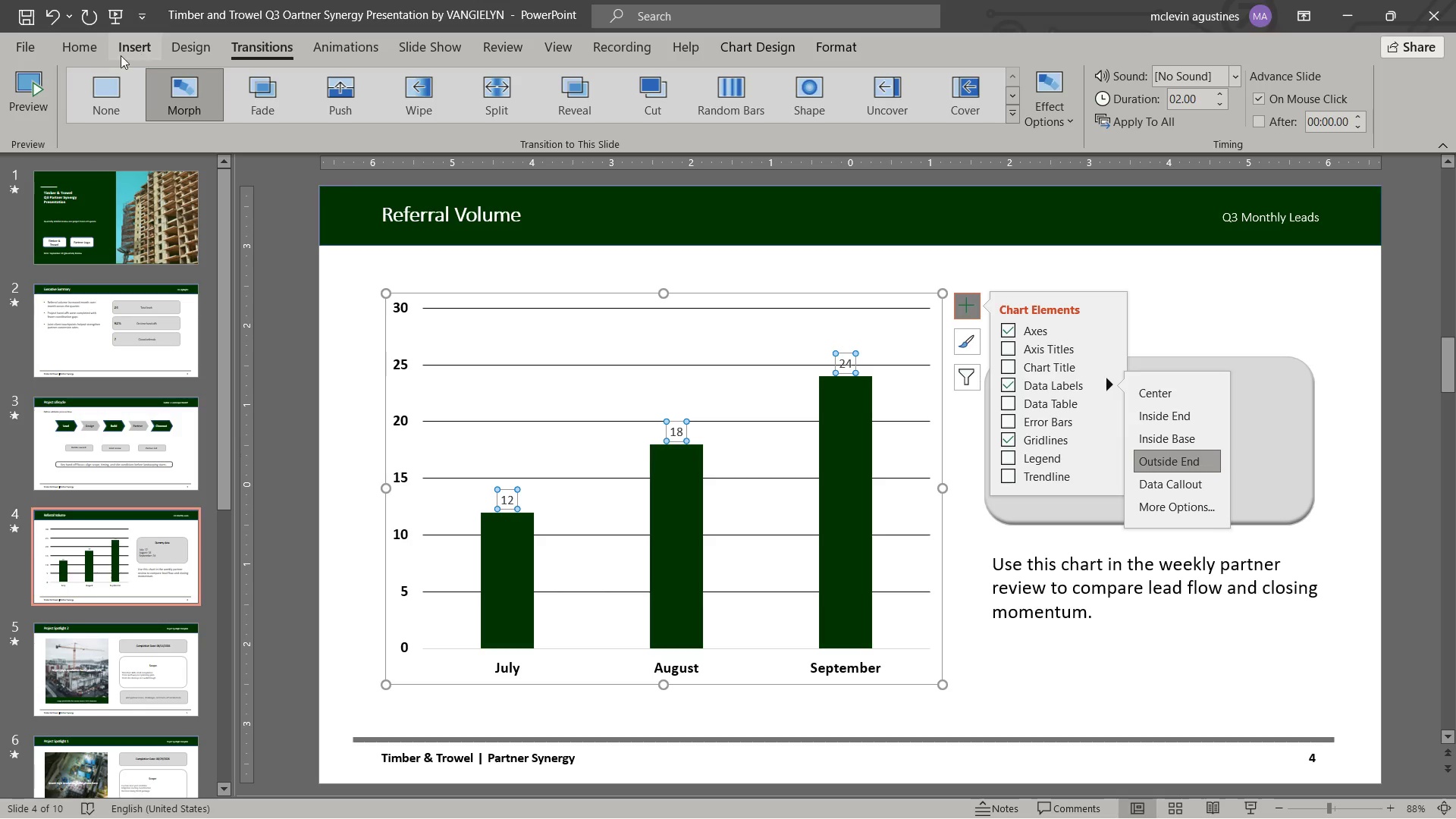 
left_click([100, 49])
 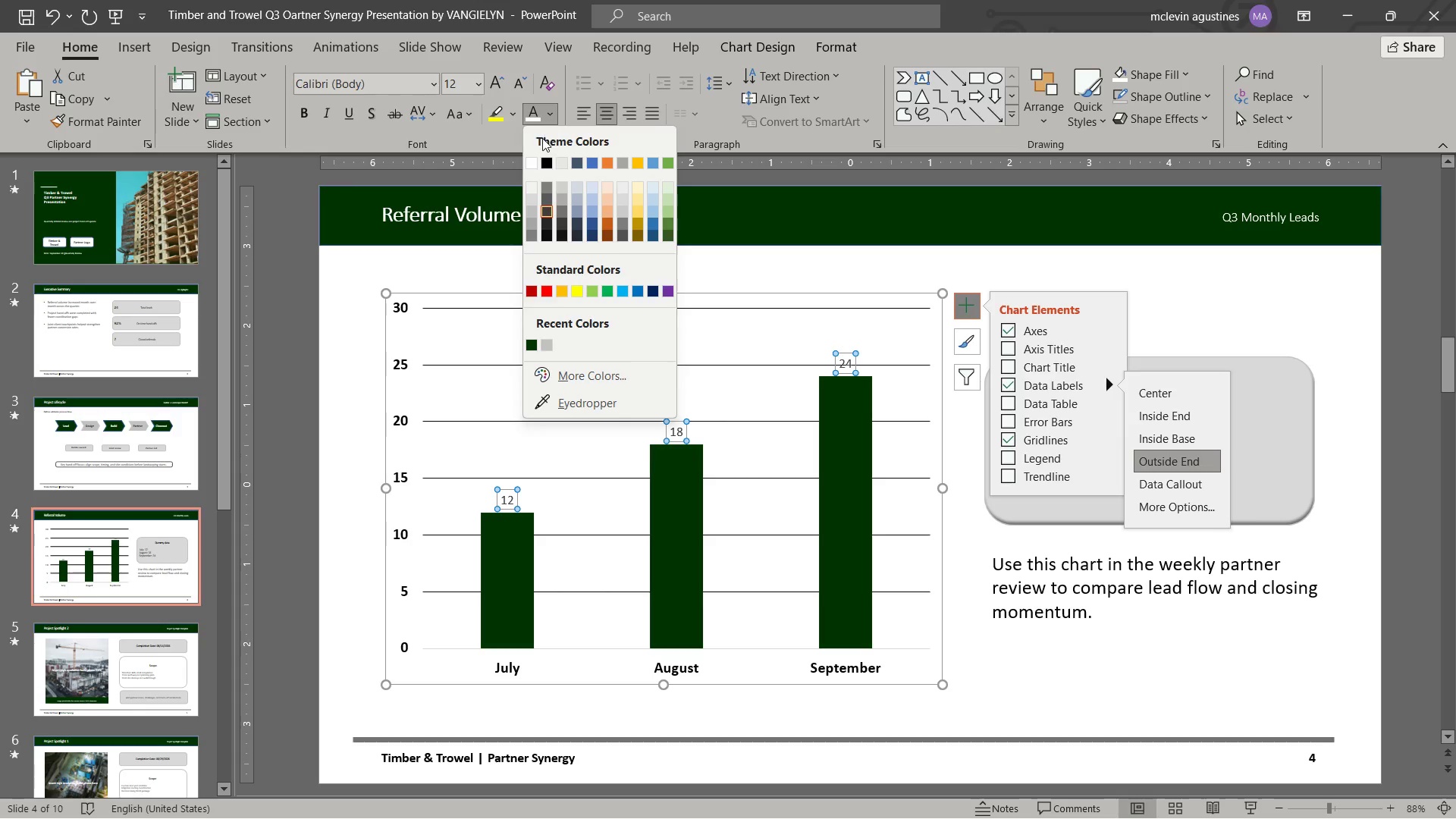 
left_click_drag(start_coordinate=[545, 168], to_coordinate=[544, 171])
 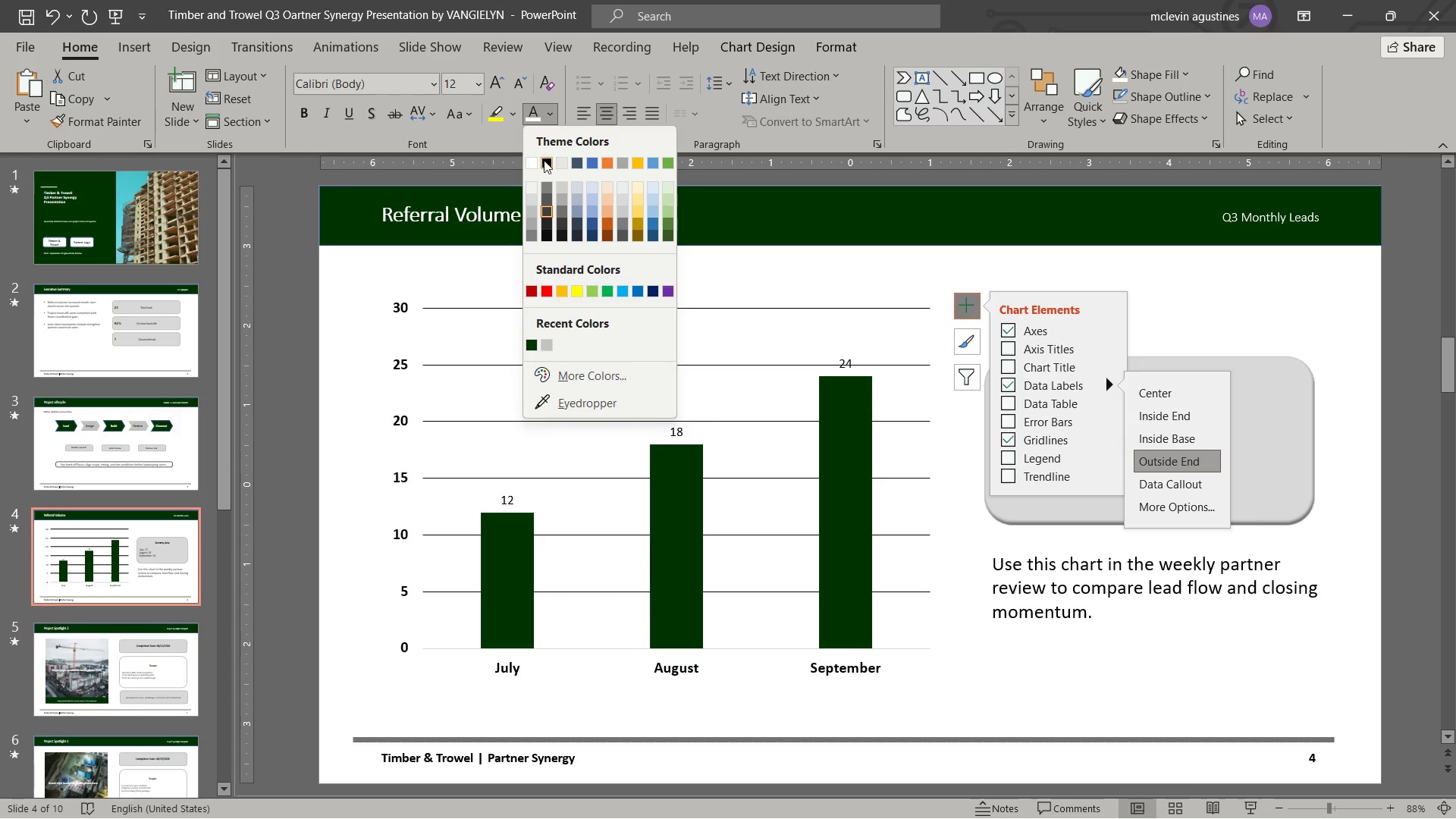 
left_click([548, 164])
 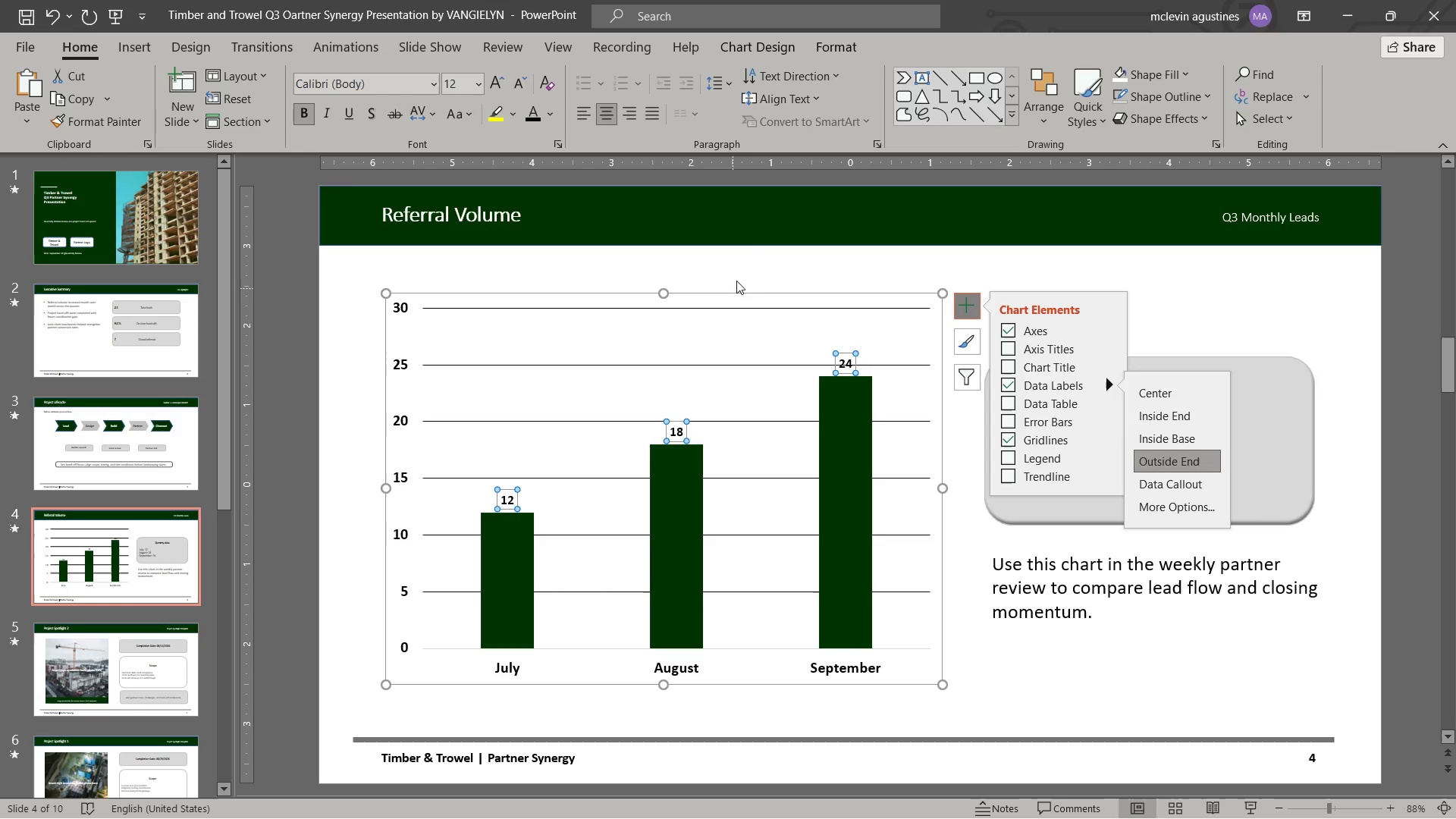 
key(Escape)
 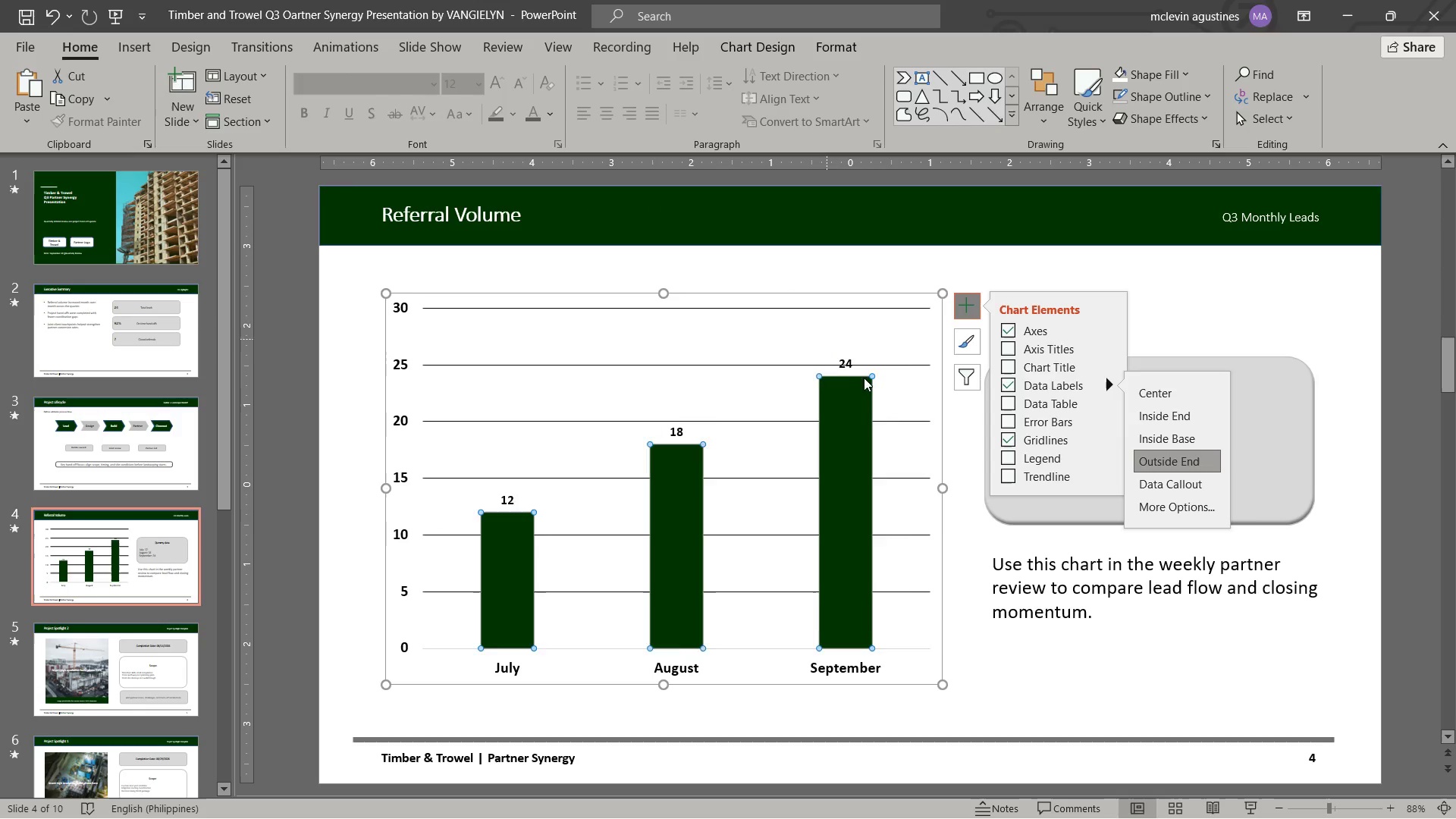 
key(Escape)
 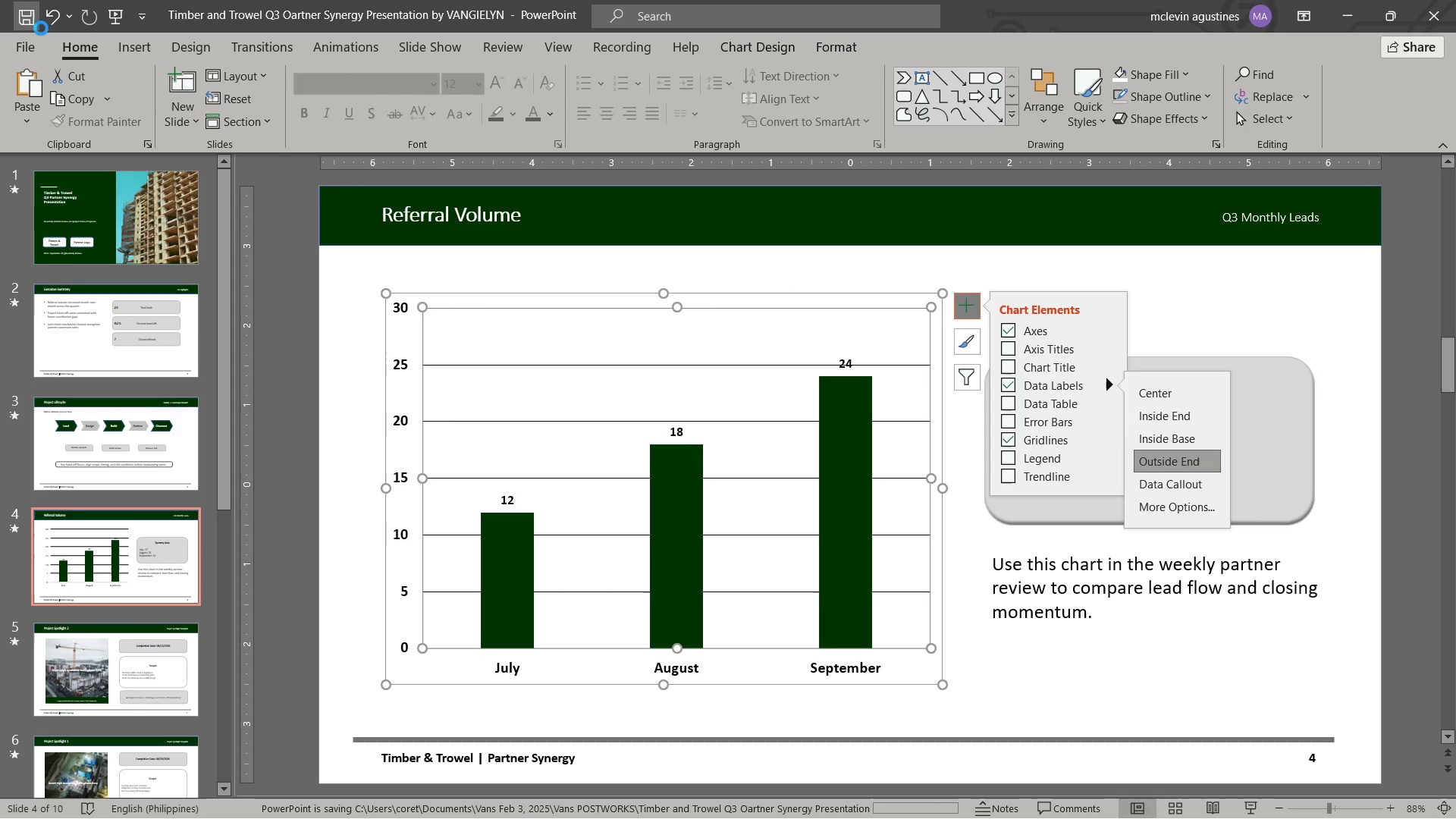 
left_click([116, 17])
 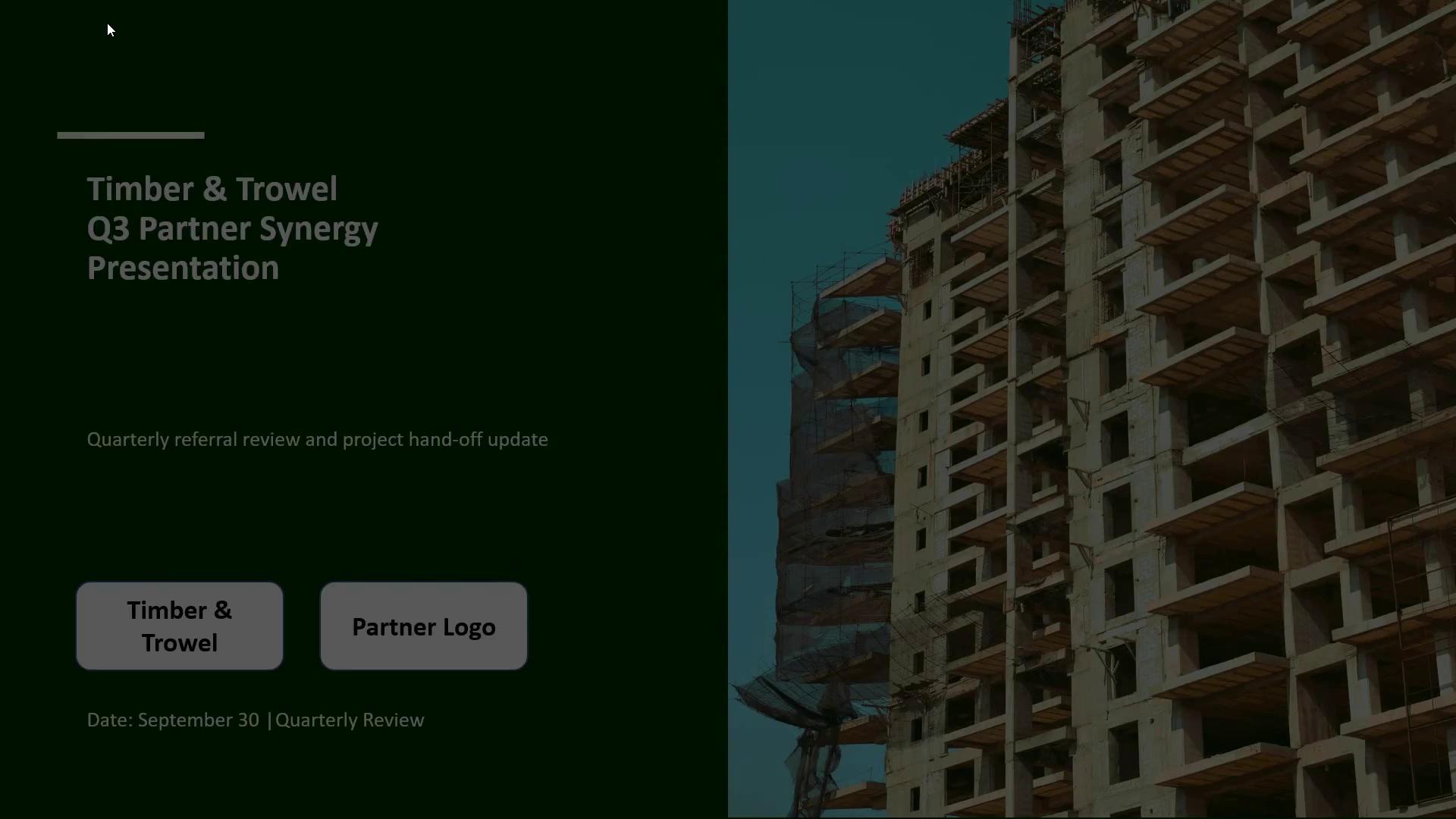 
key(ArrowDown)
 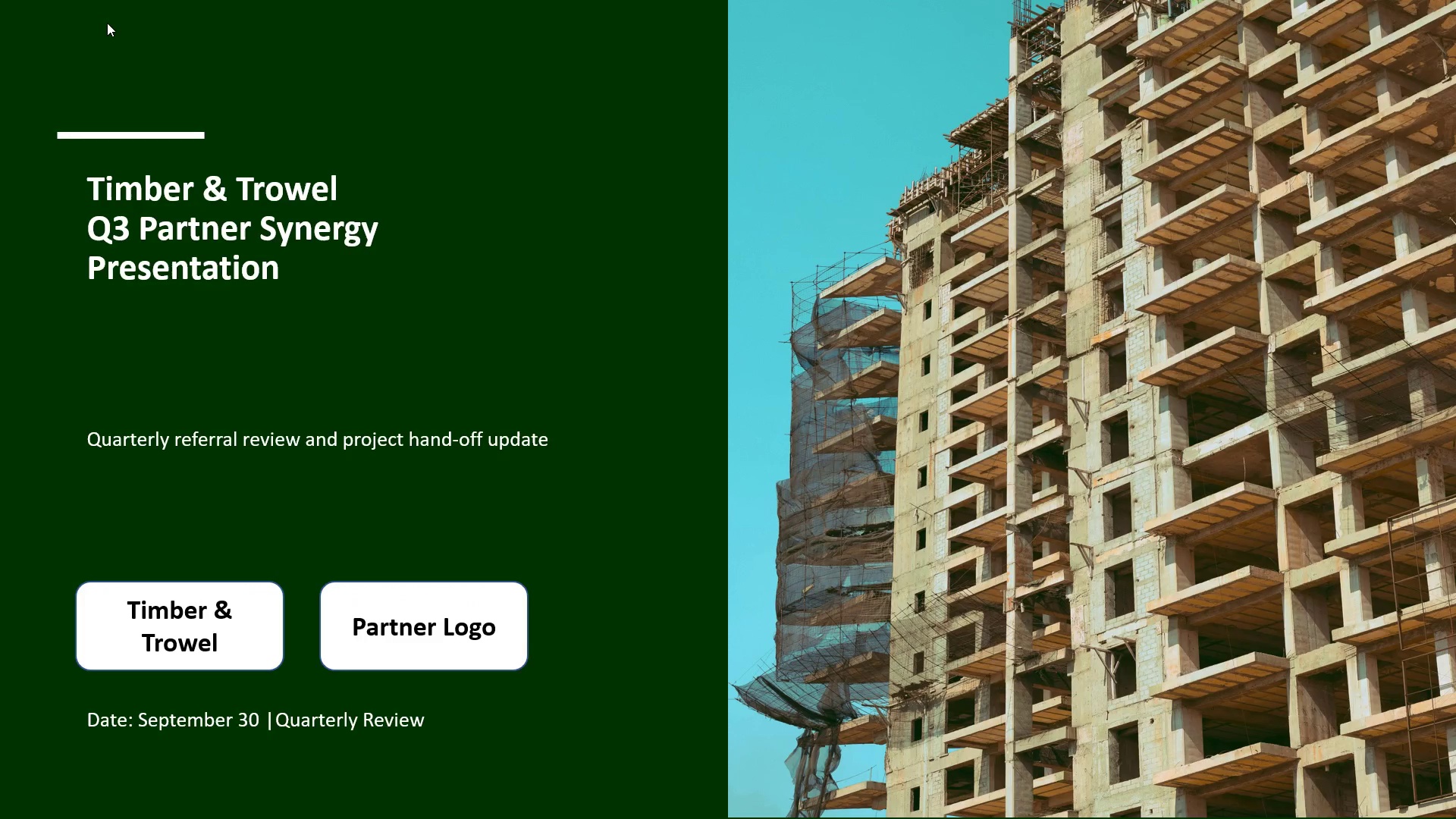 
key(ArrowDown)
 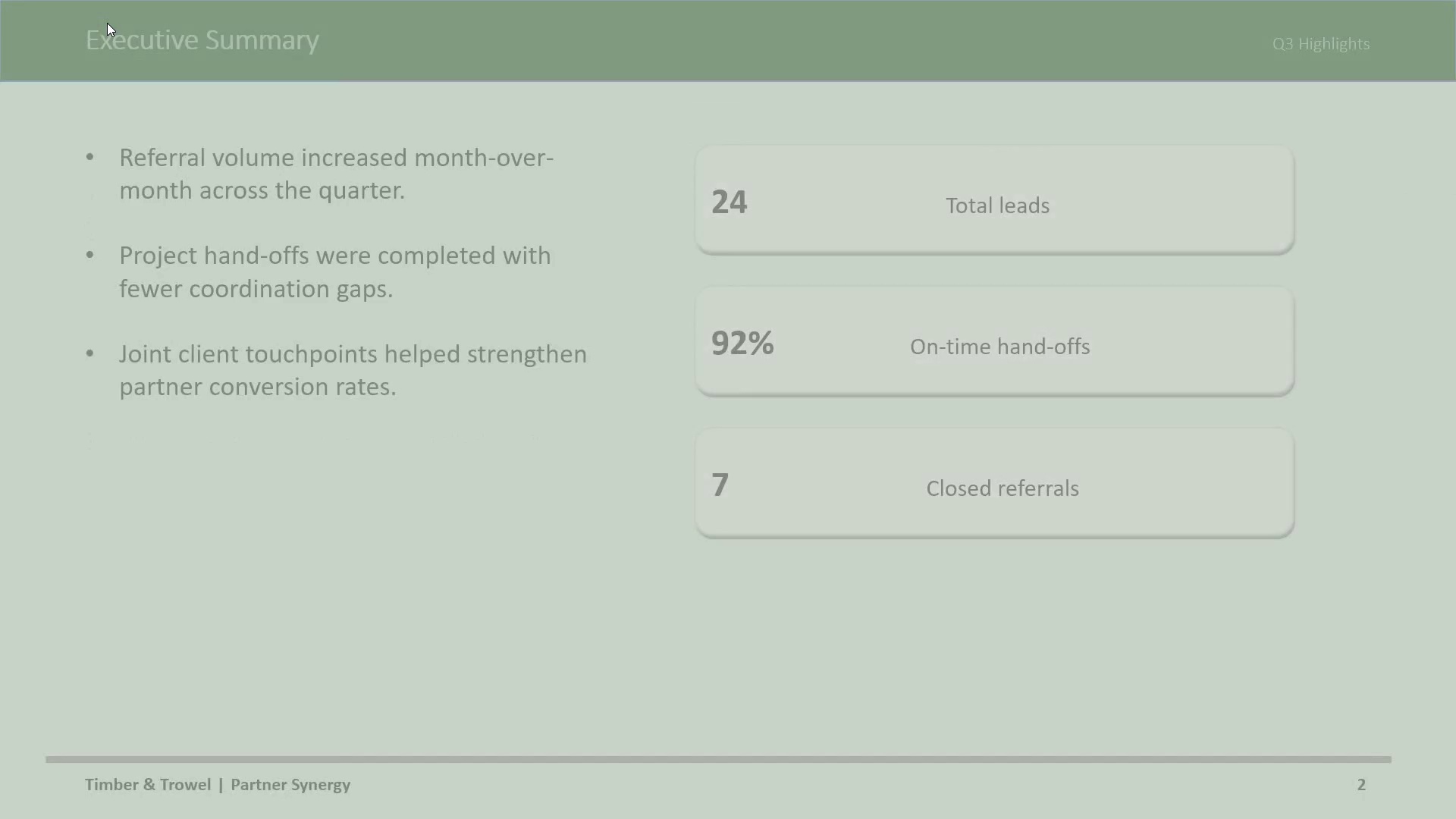 
key(ArrowDown)
 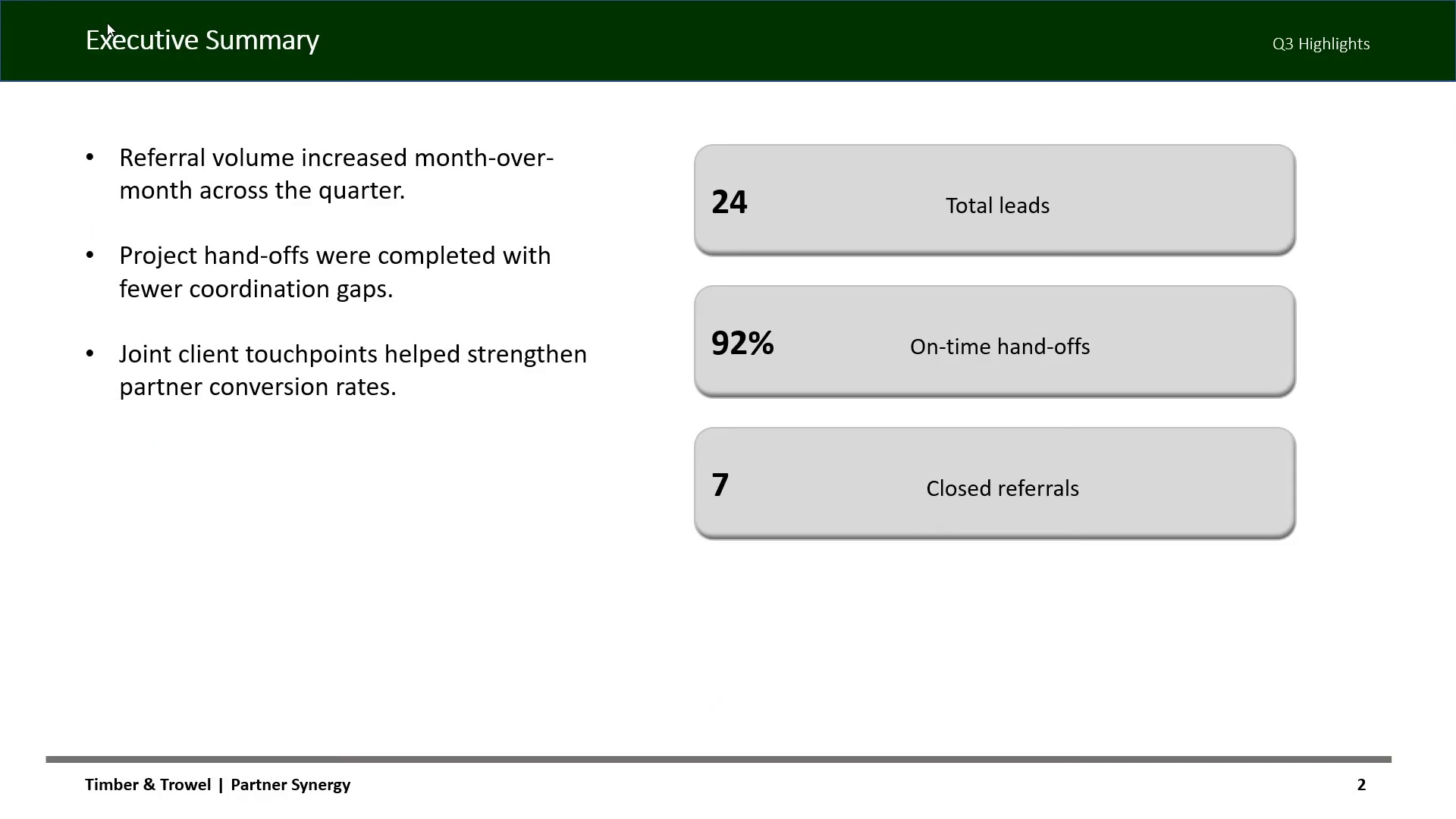 
key(ArrowDown)
 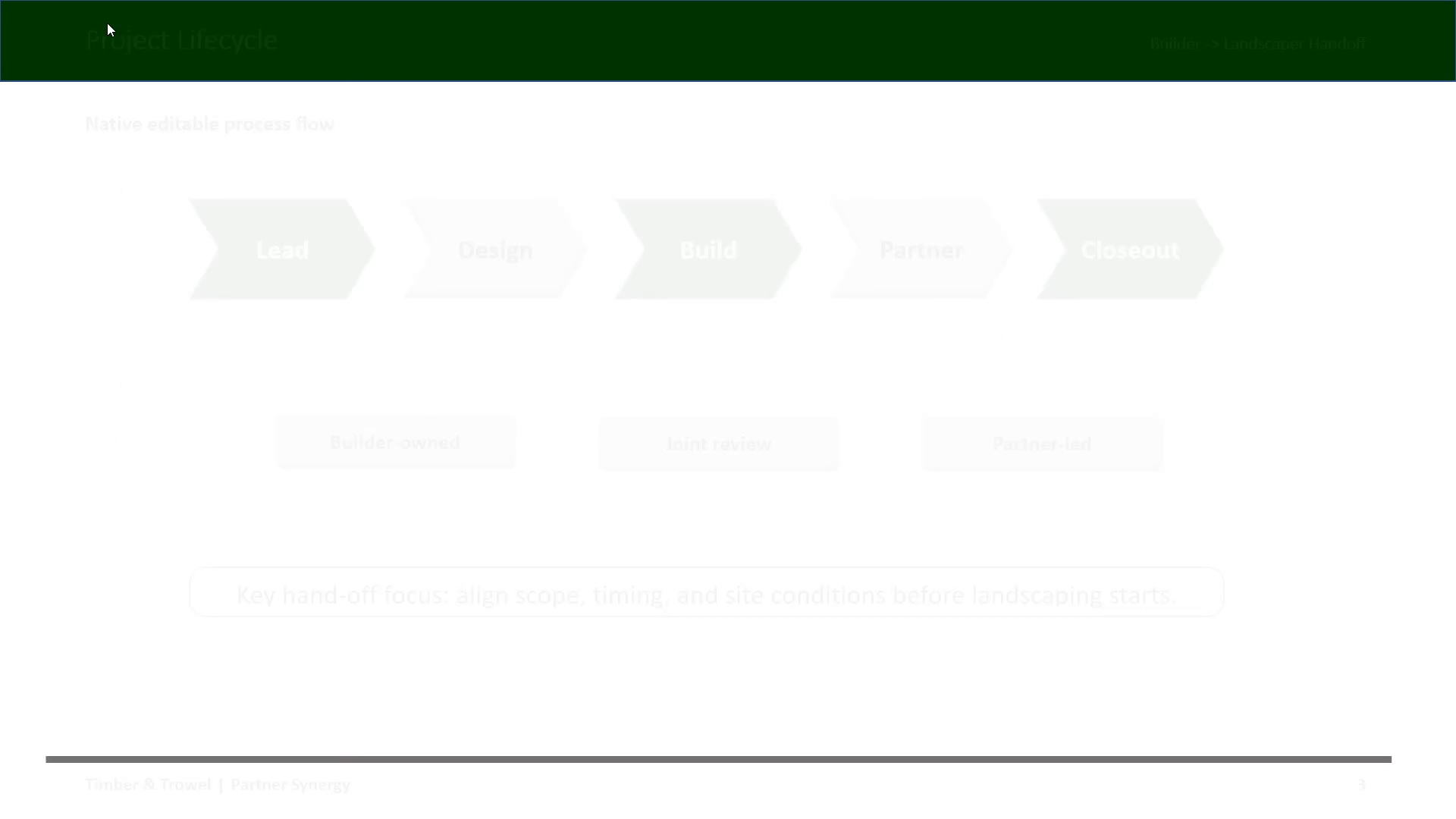 
key(ArrowDown)
 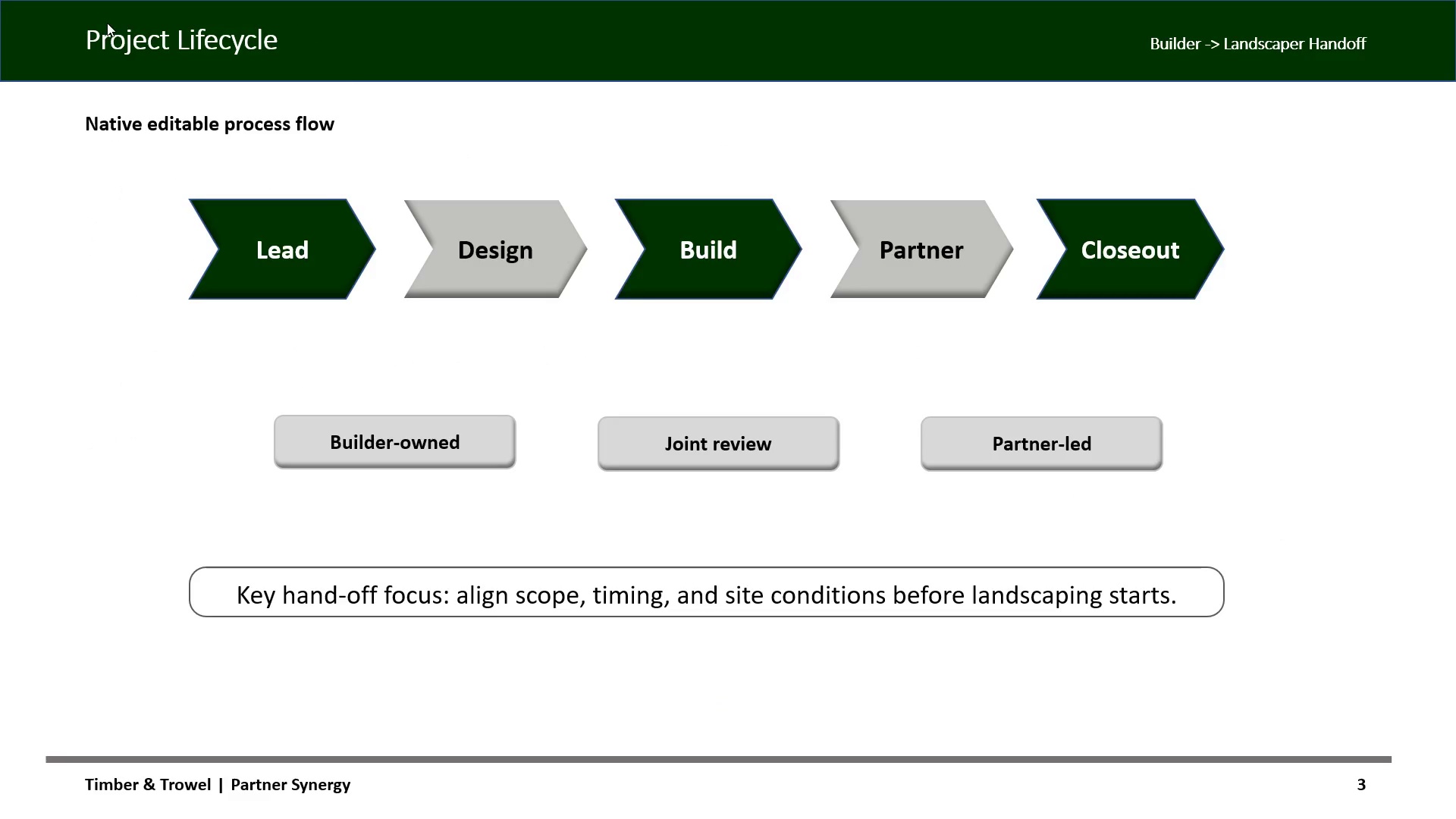 
key(ArrowDown)
 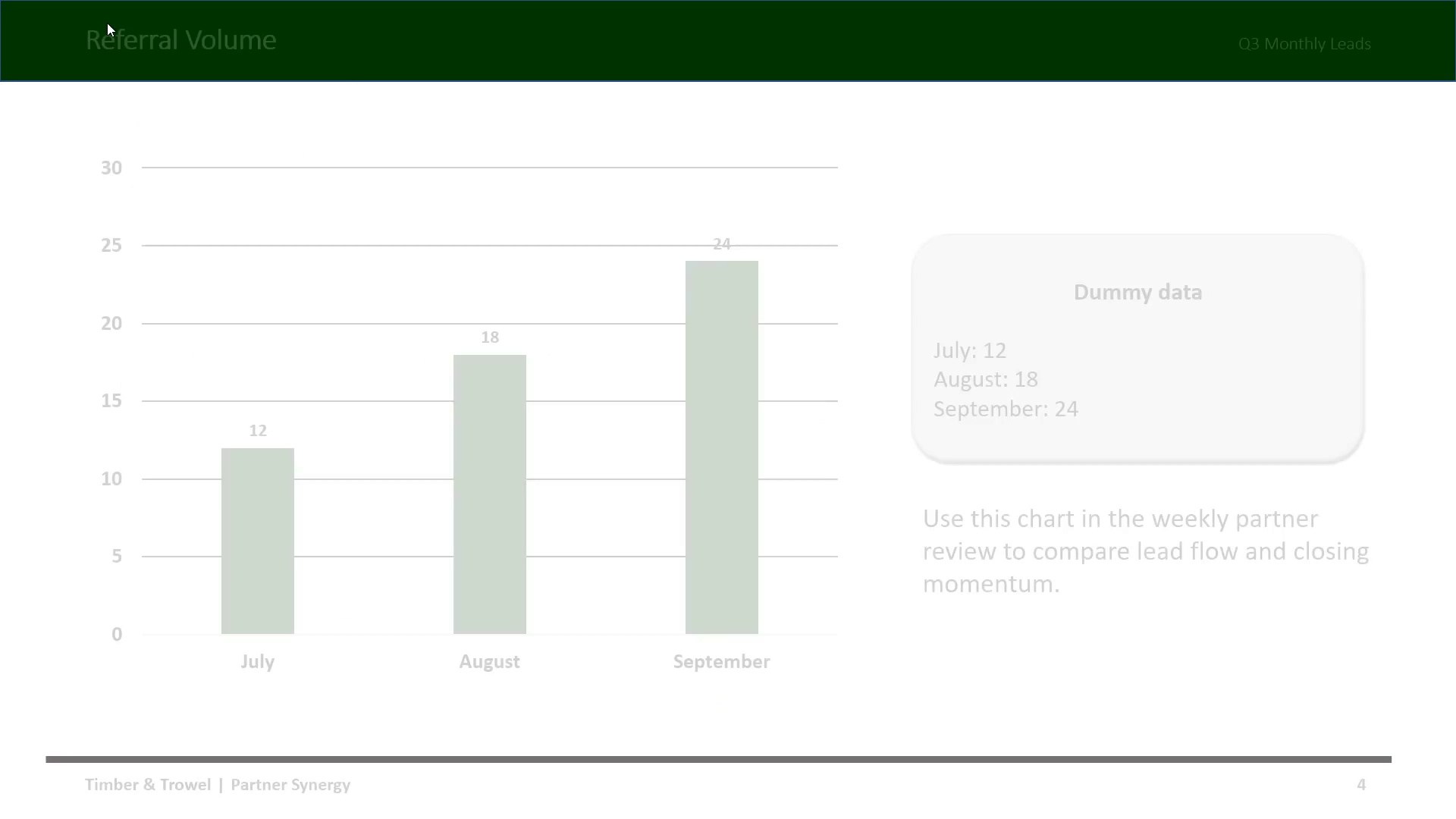 
key(ArrowDown)
 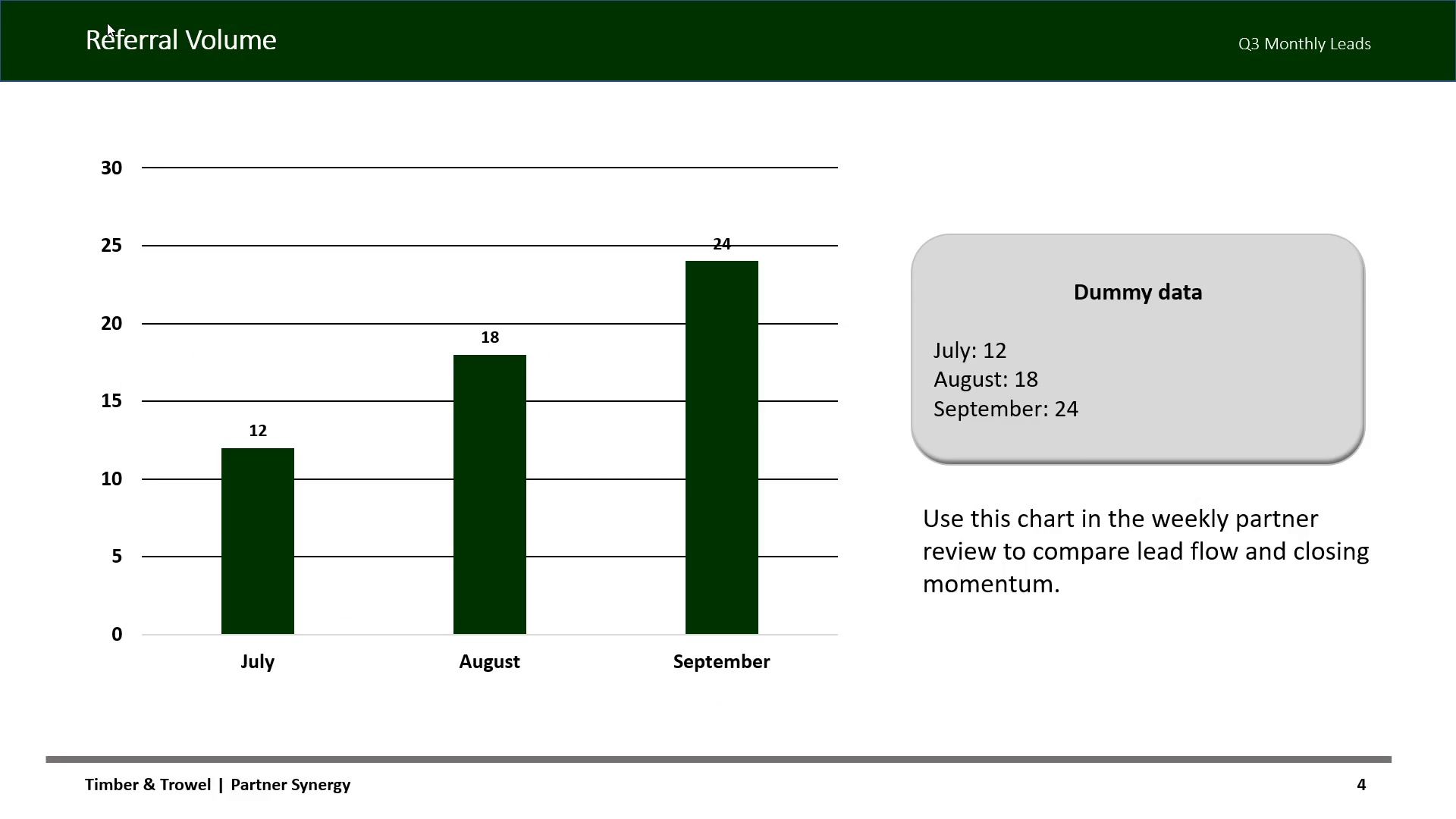 
key(ArrowDown)
 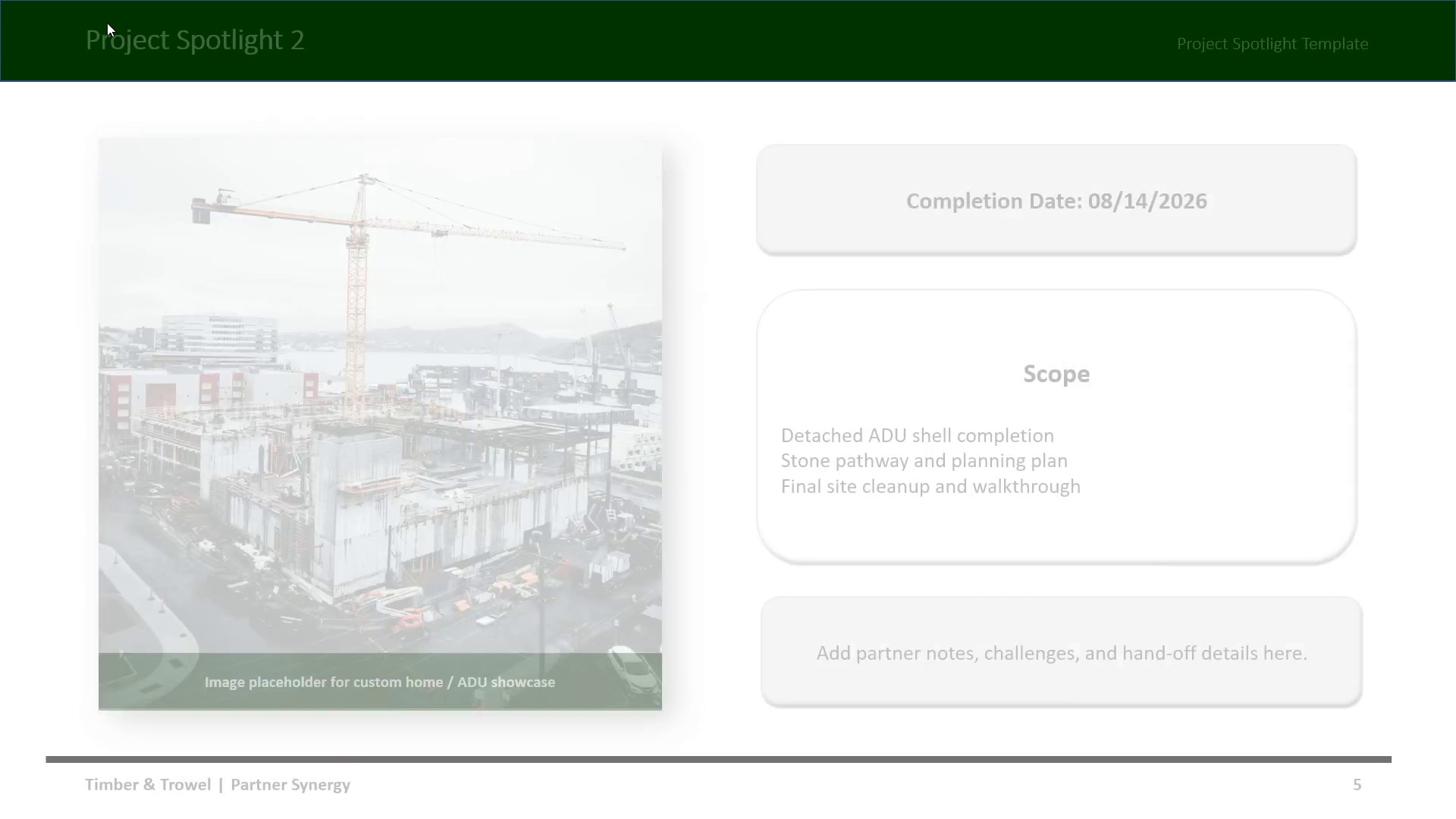 
hold_key(key=ArrowDown, duration=0.34)
 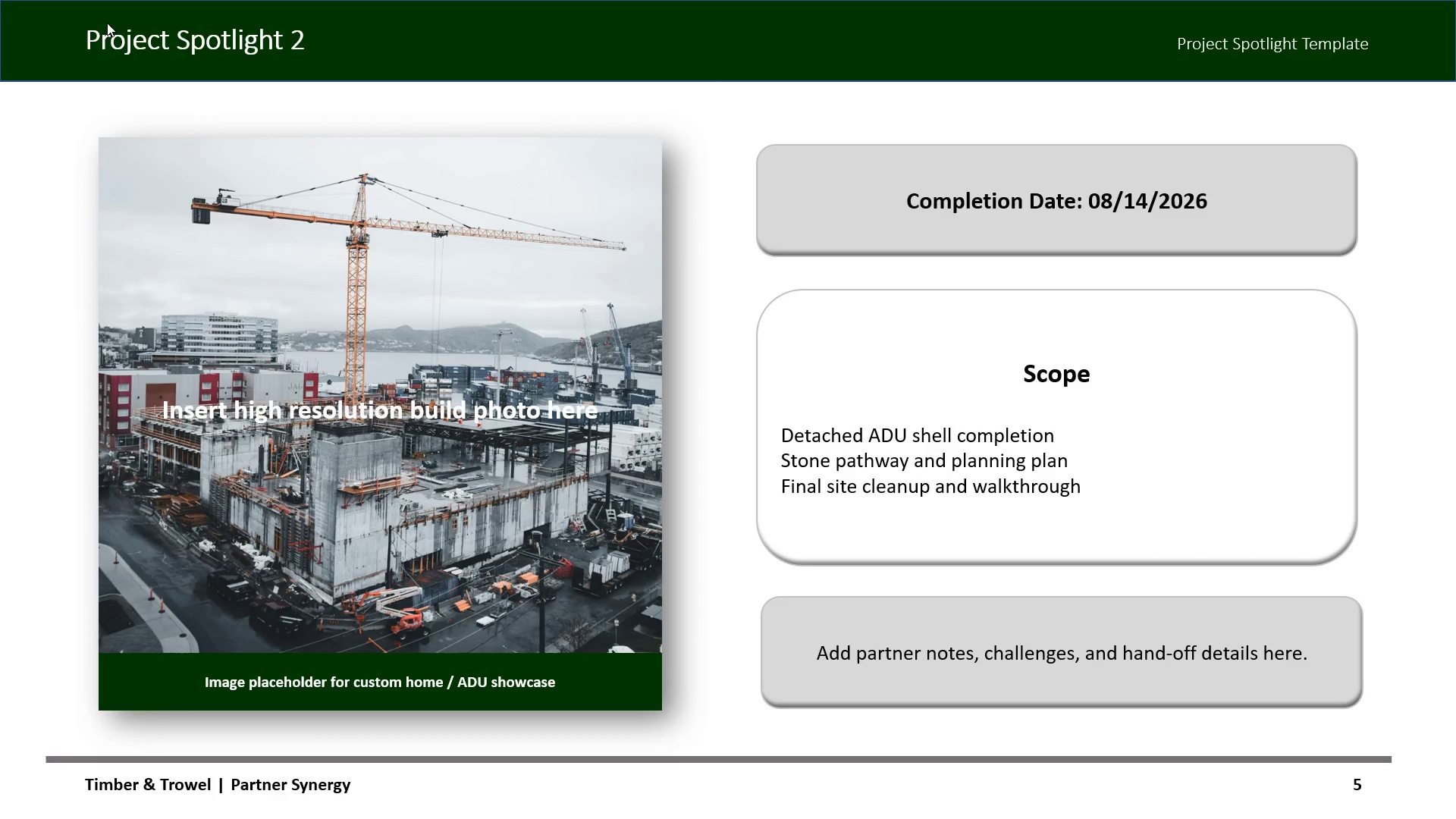 
key(ArrowDown)
 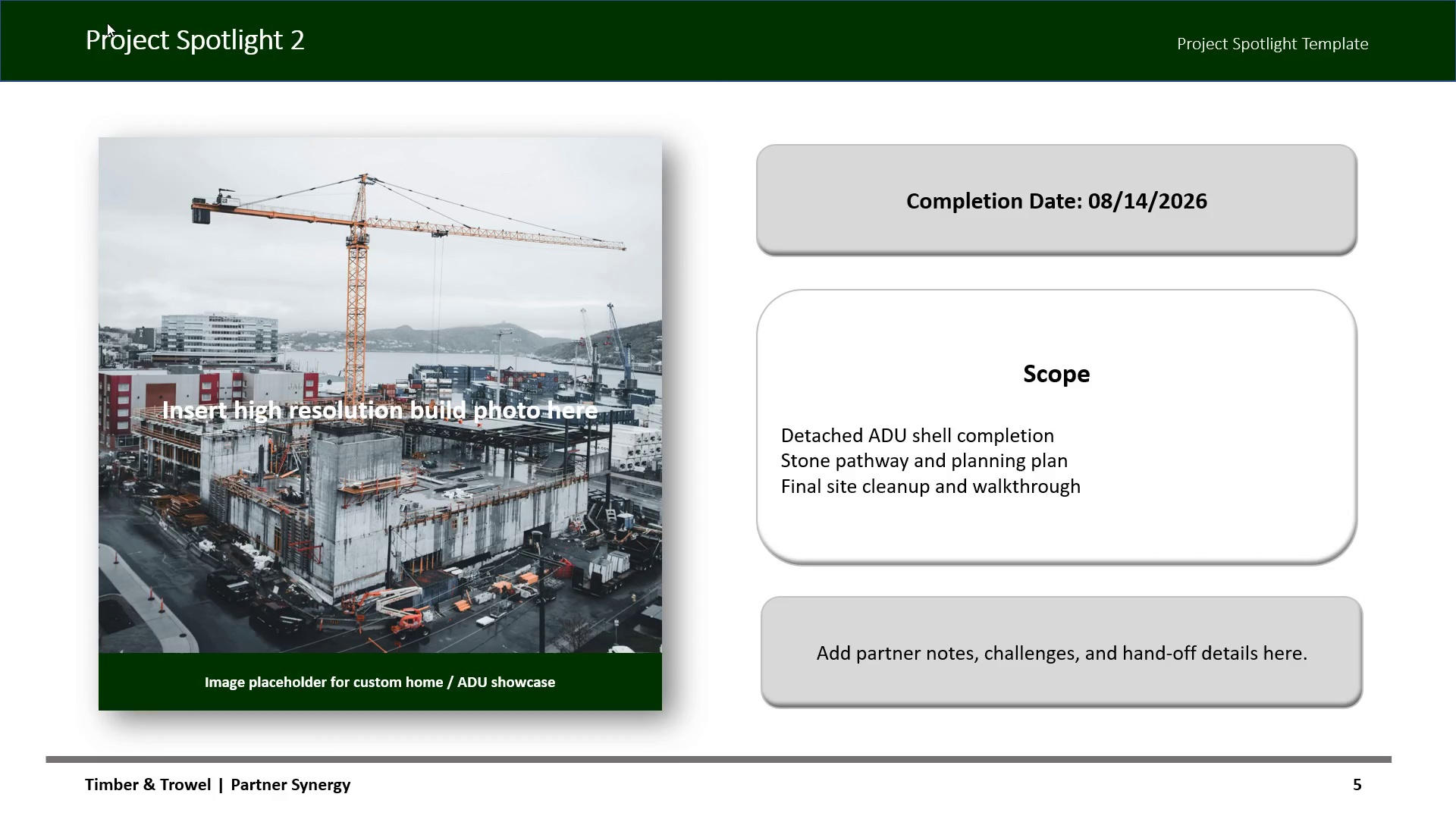 
key(ArrowDown)
 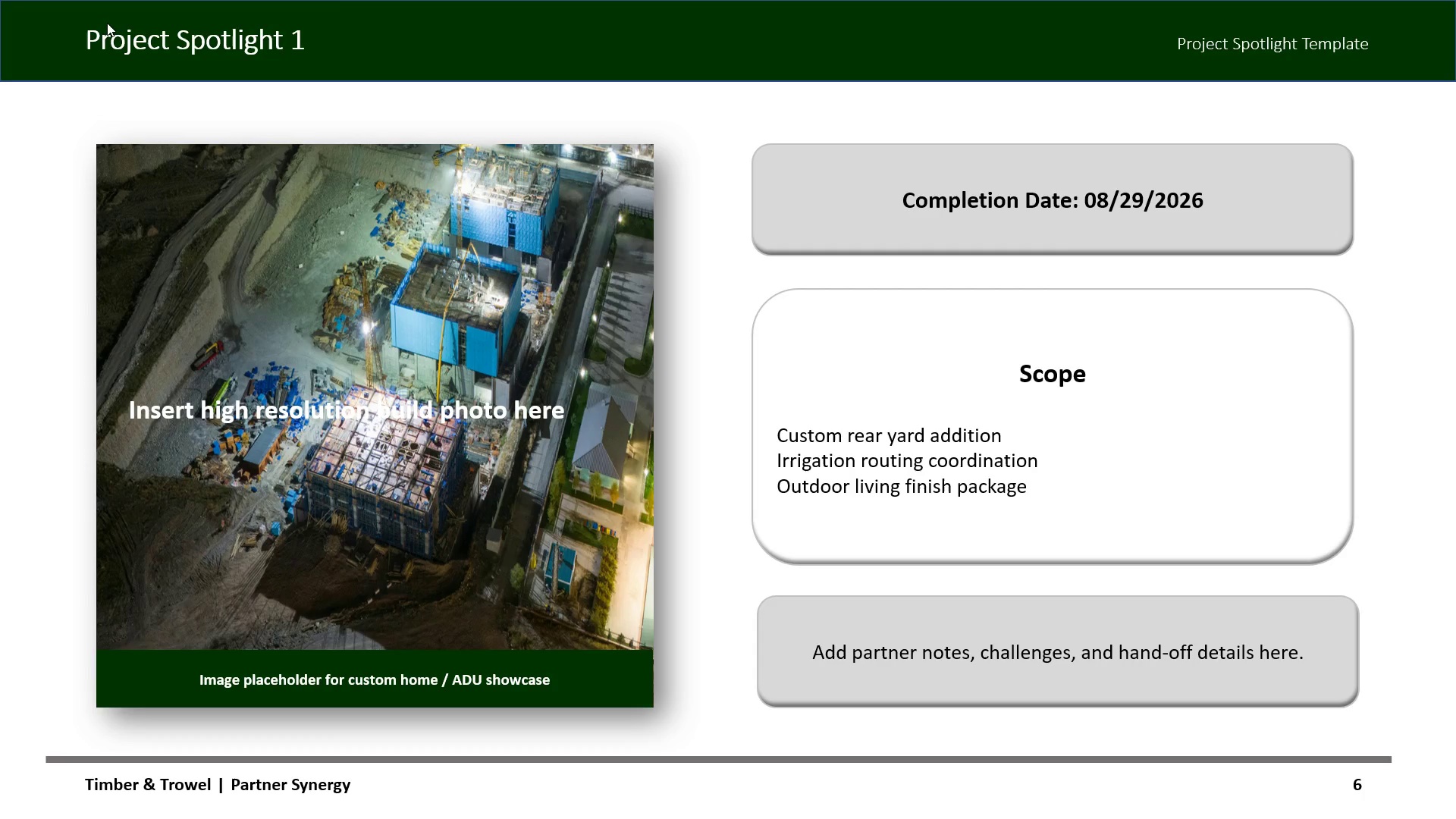 
hold_key(key=ArrowDown, duration=0.31)
 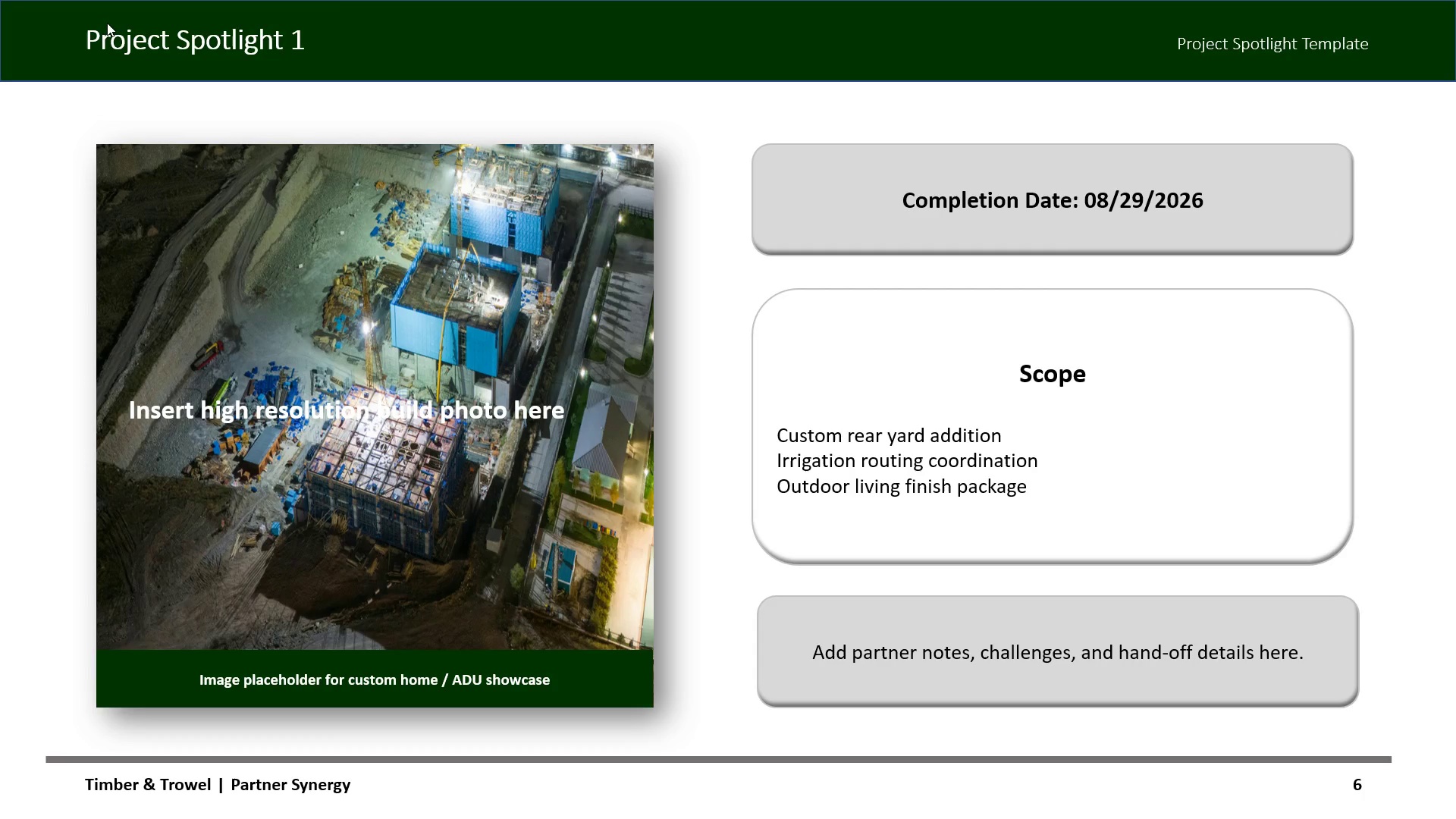 
key(ArrowDown)
 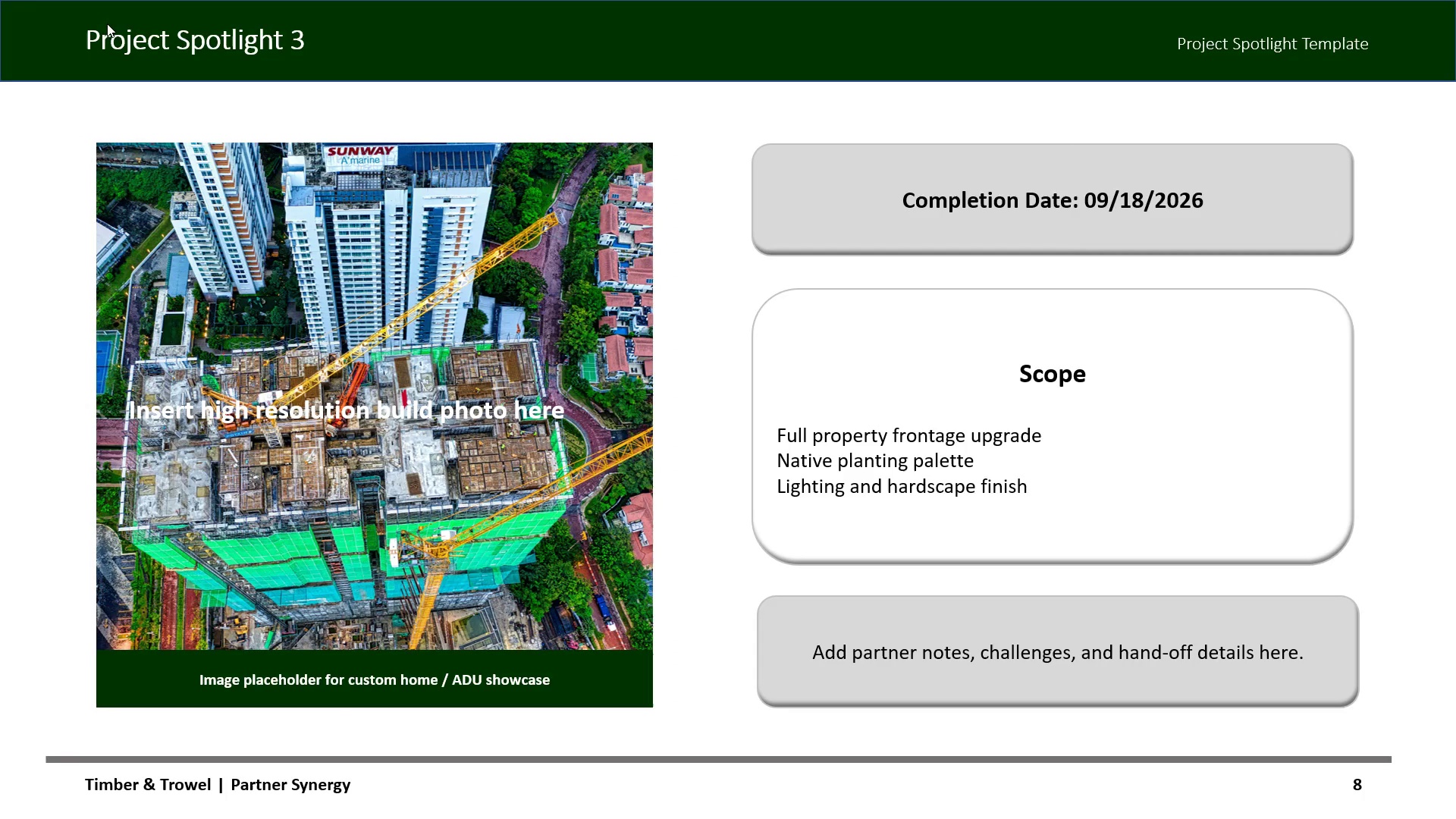 
key(ArrowDown)
 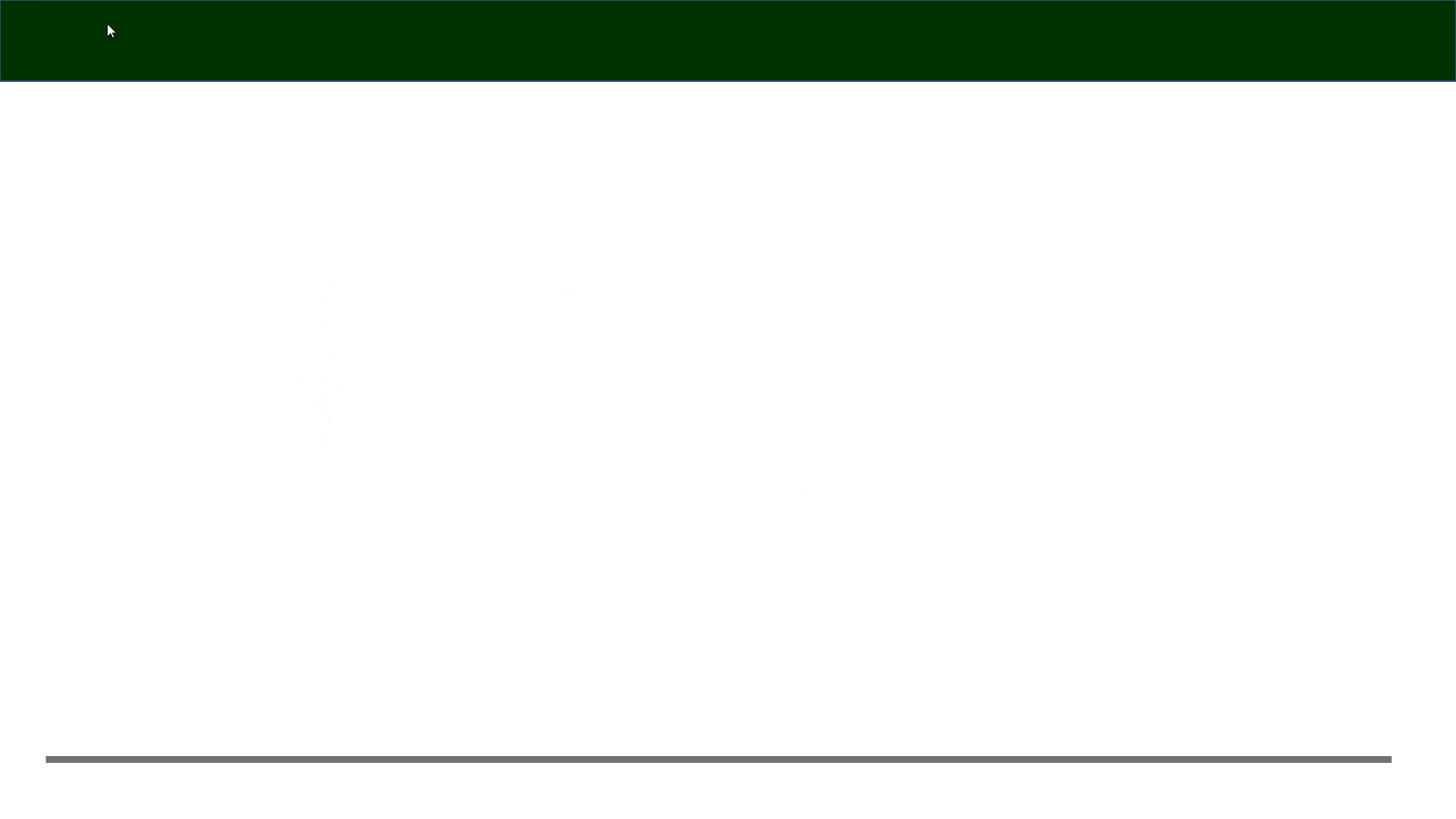 
key(ArrowDown)
 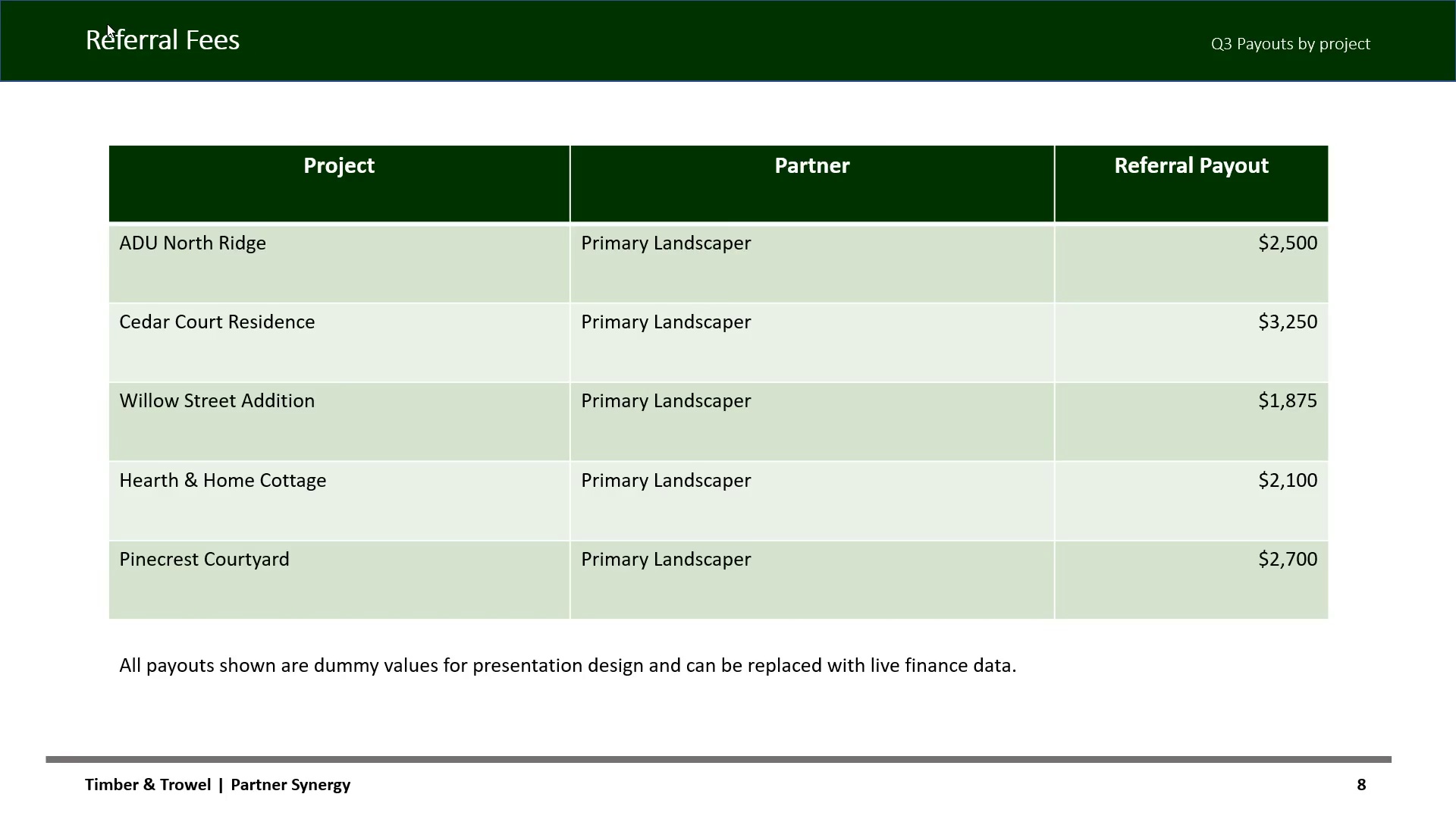 
key(ArrowDown)
 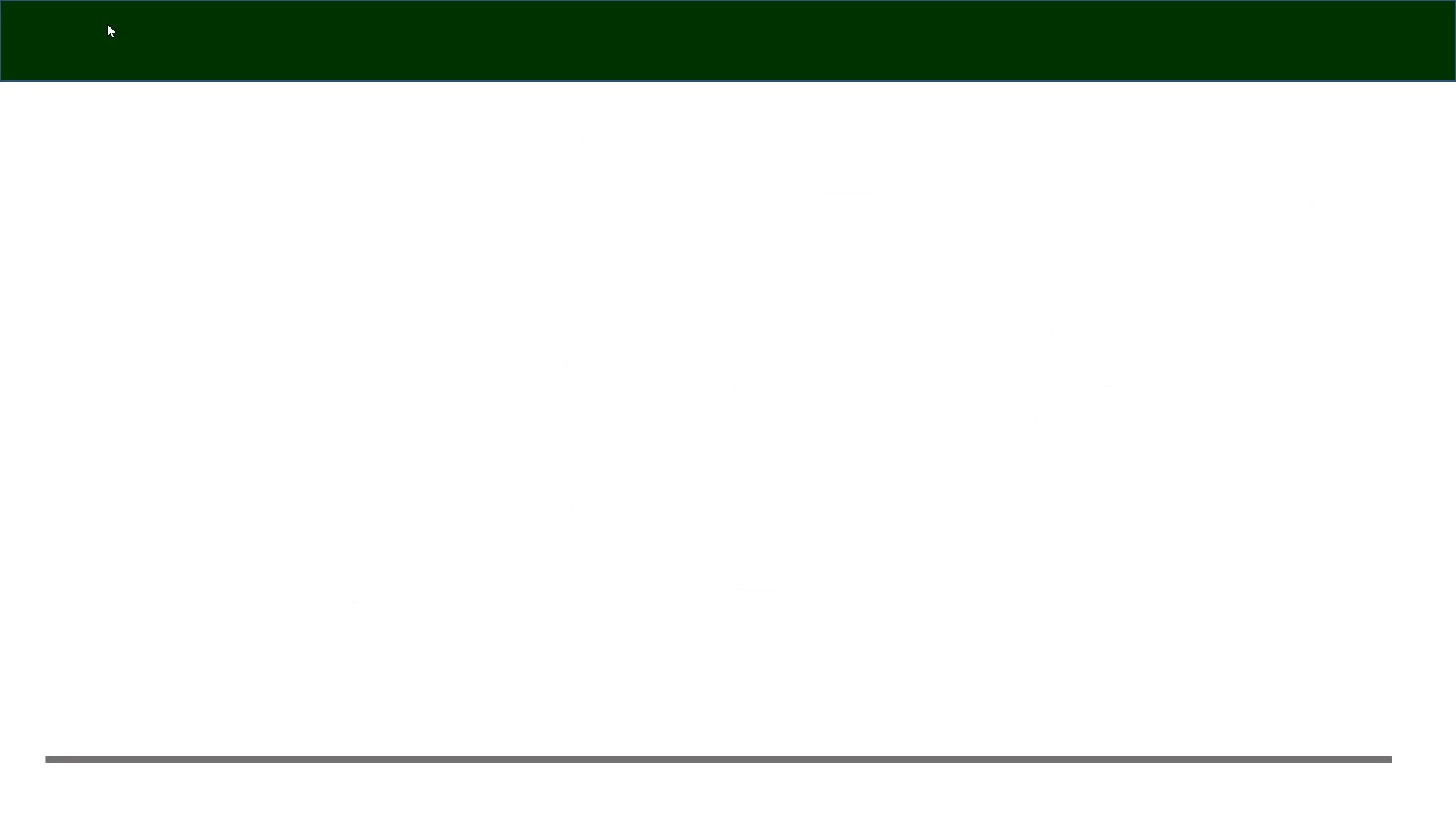 
key(ArrowDown)
 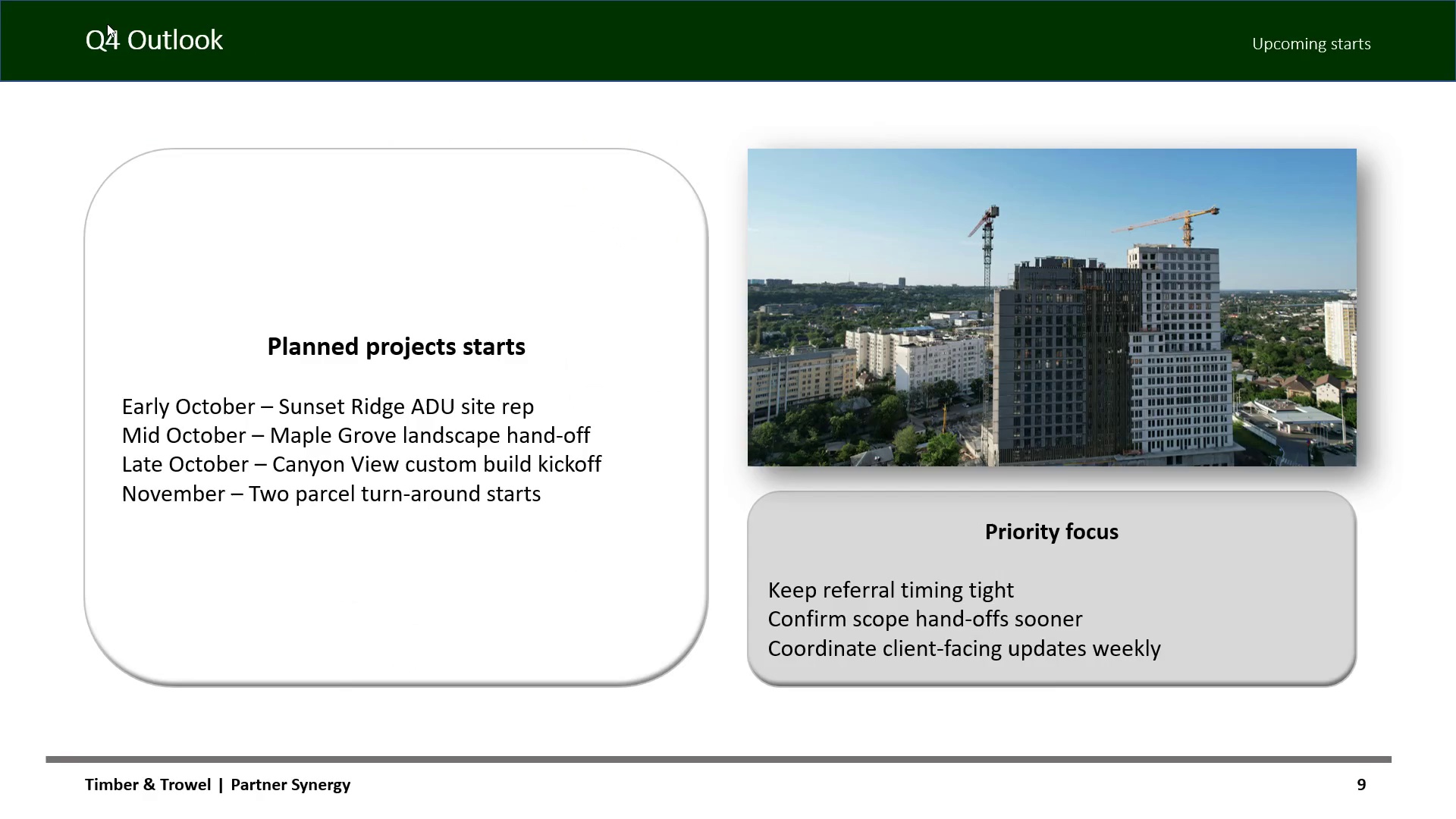 
key(ArrowDown)
 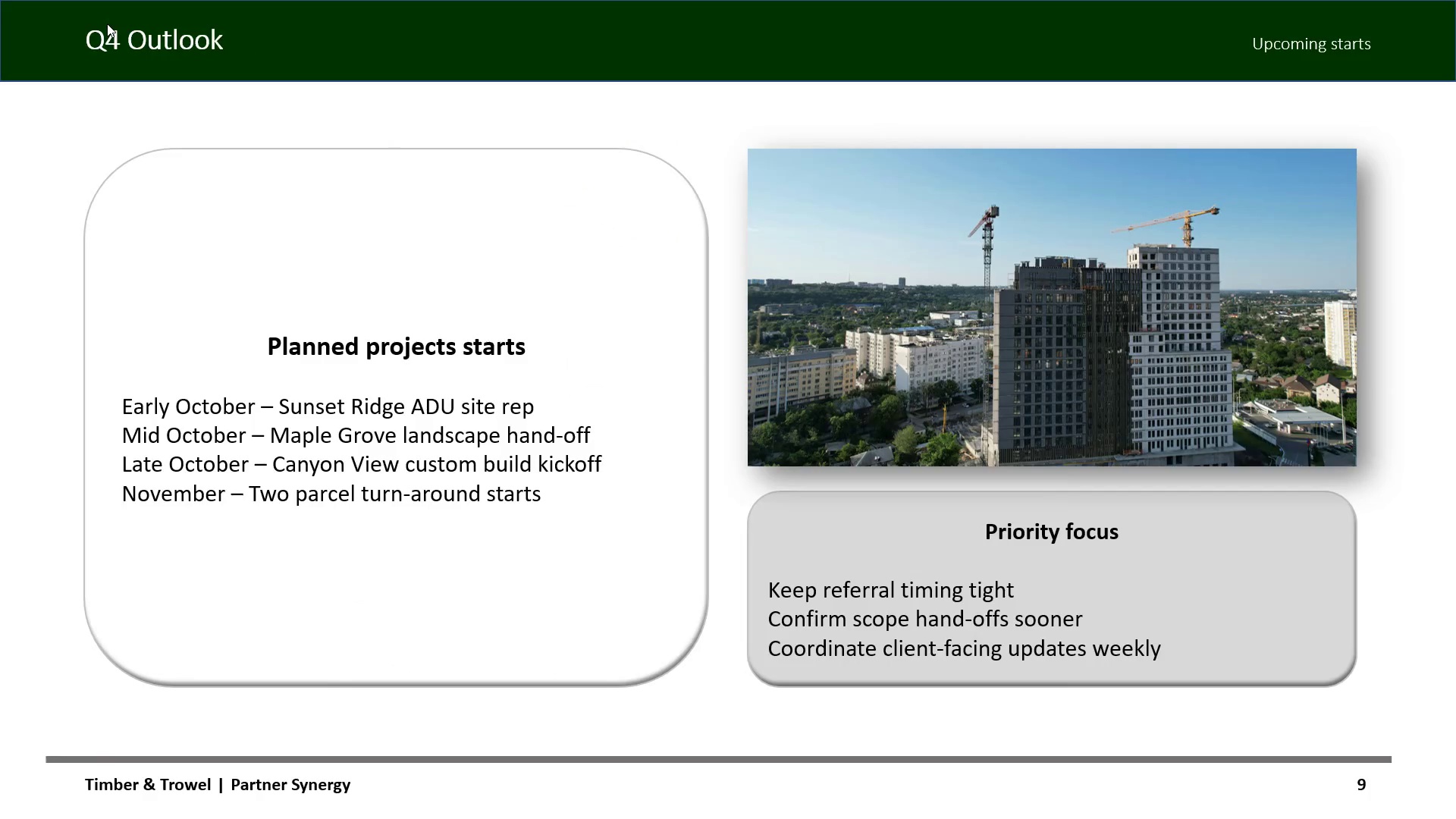 
key(ArrowDown)
 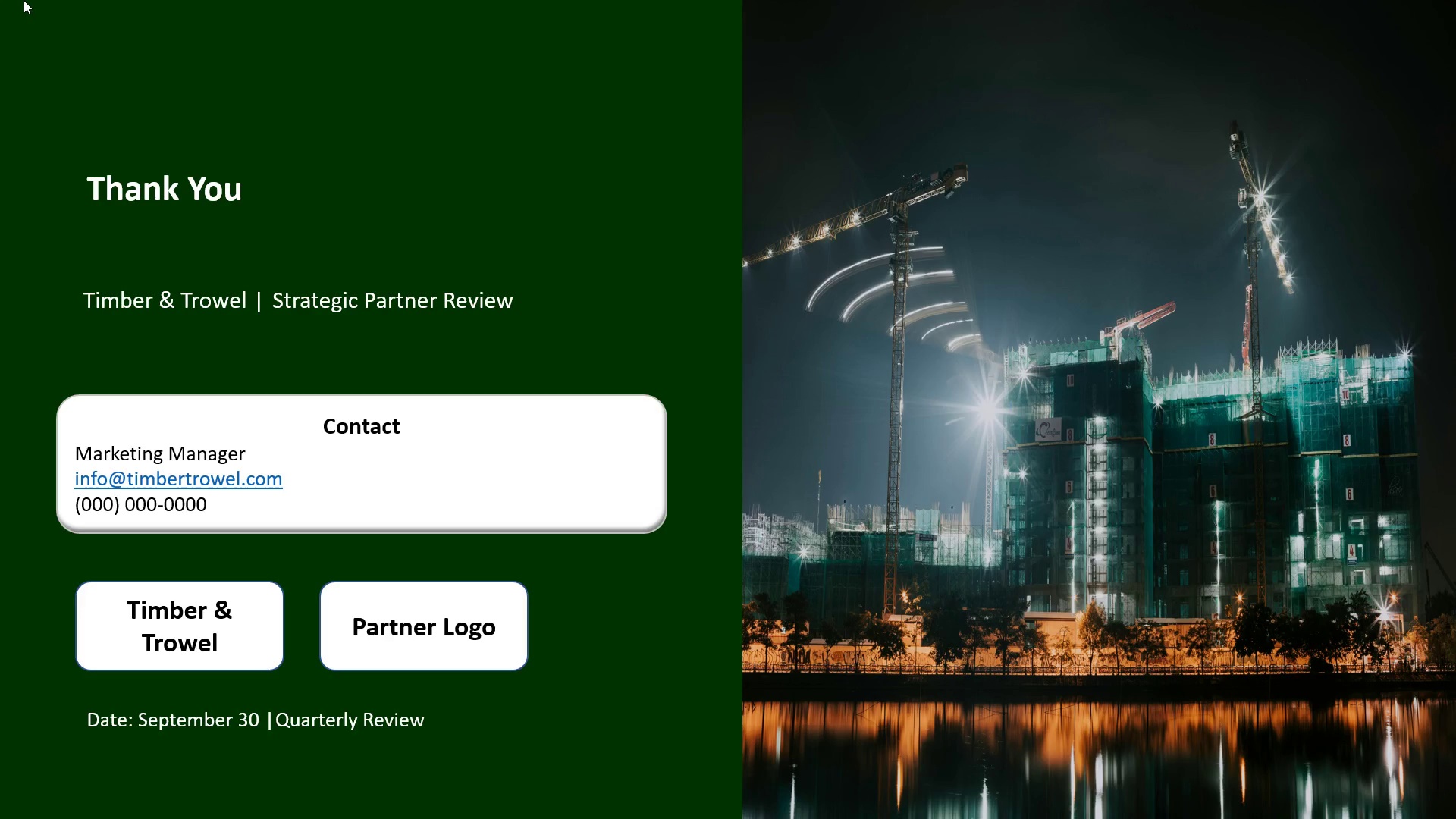 
key(ArrowDown)
 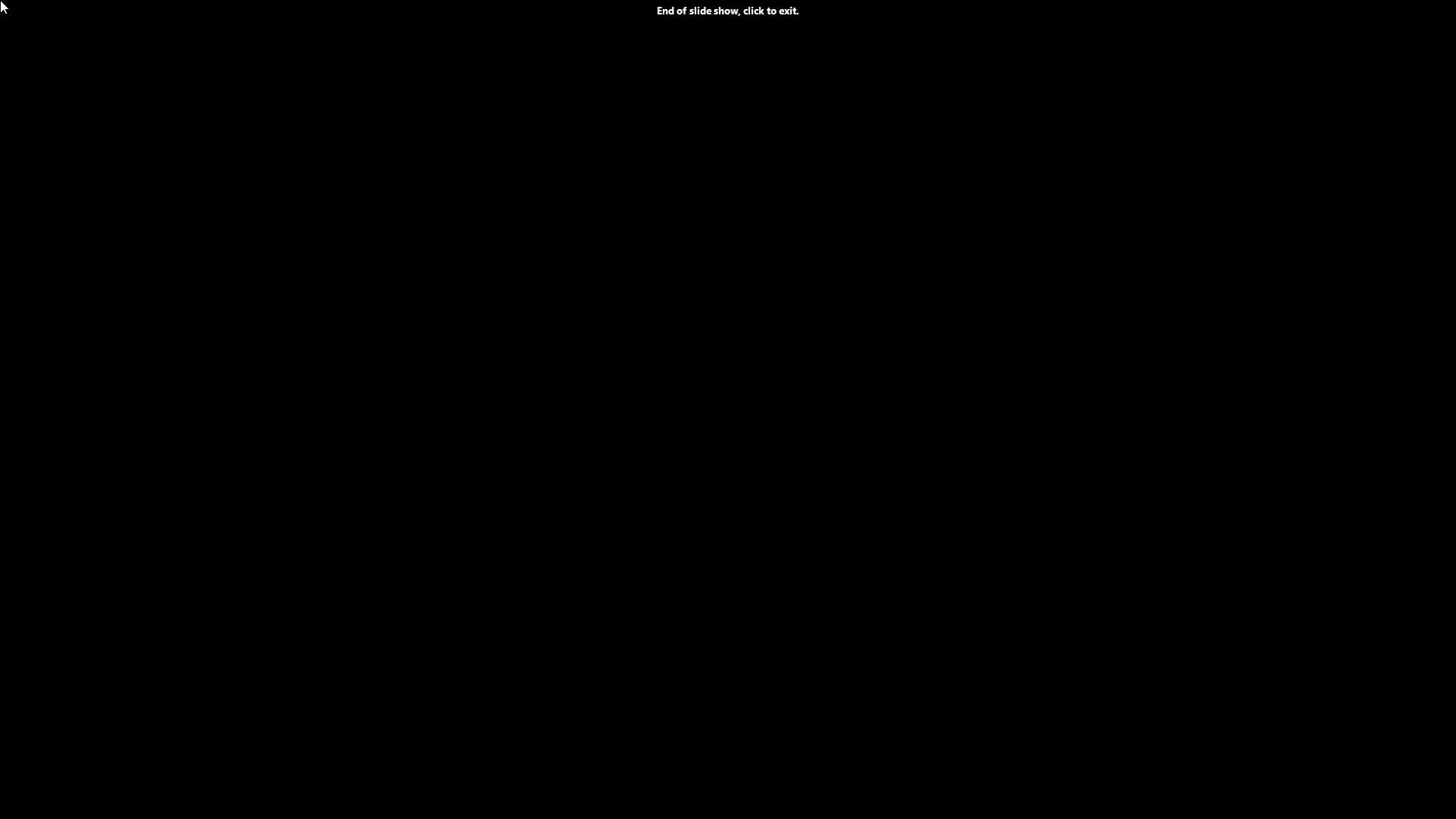 
key(ArrowDown)
 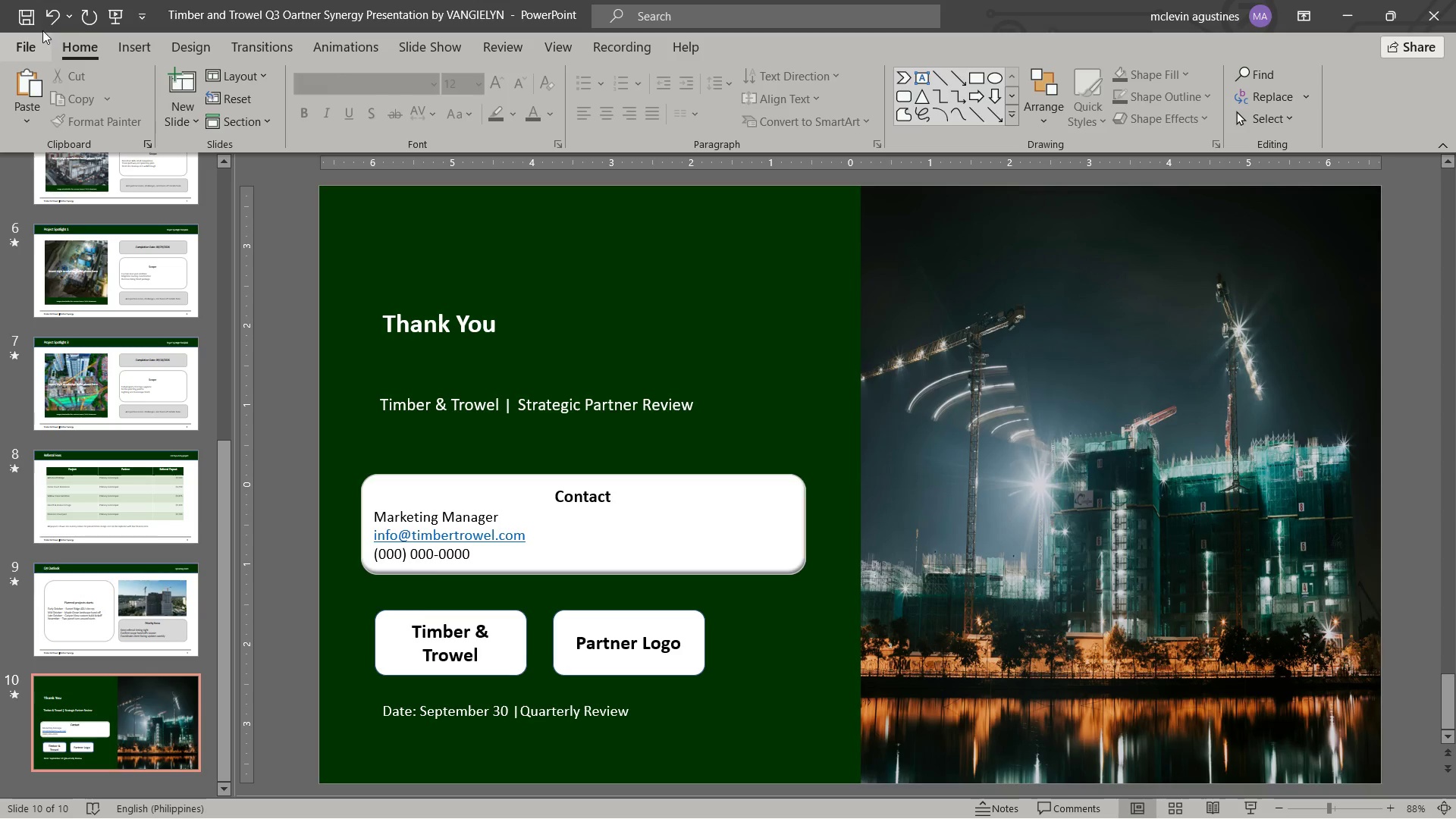 
left_click([33, 14])
 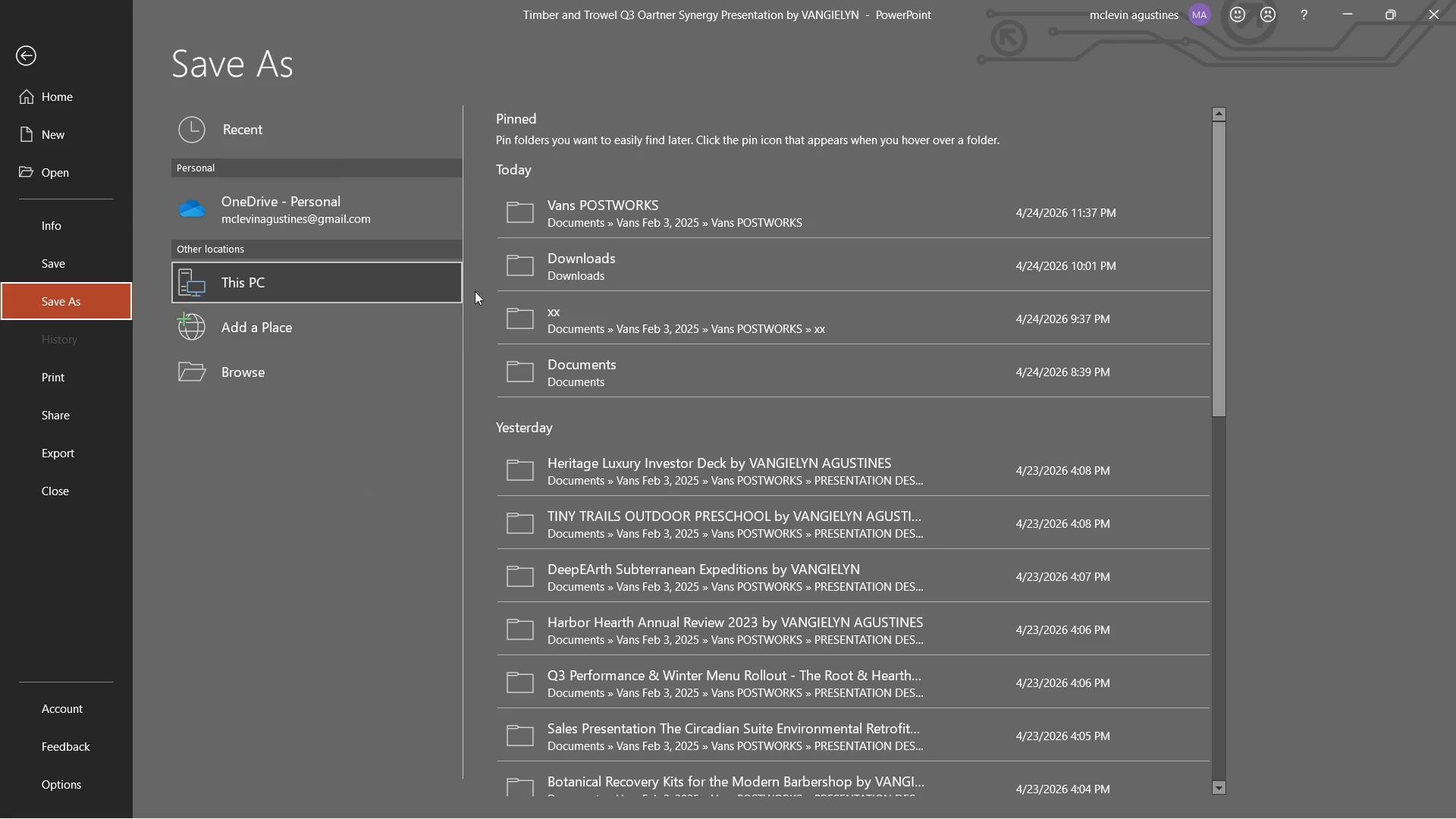 
left_click([608, 218])
 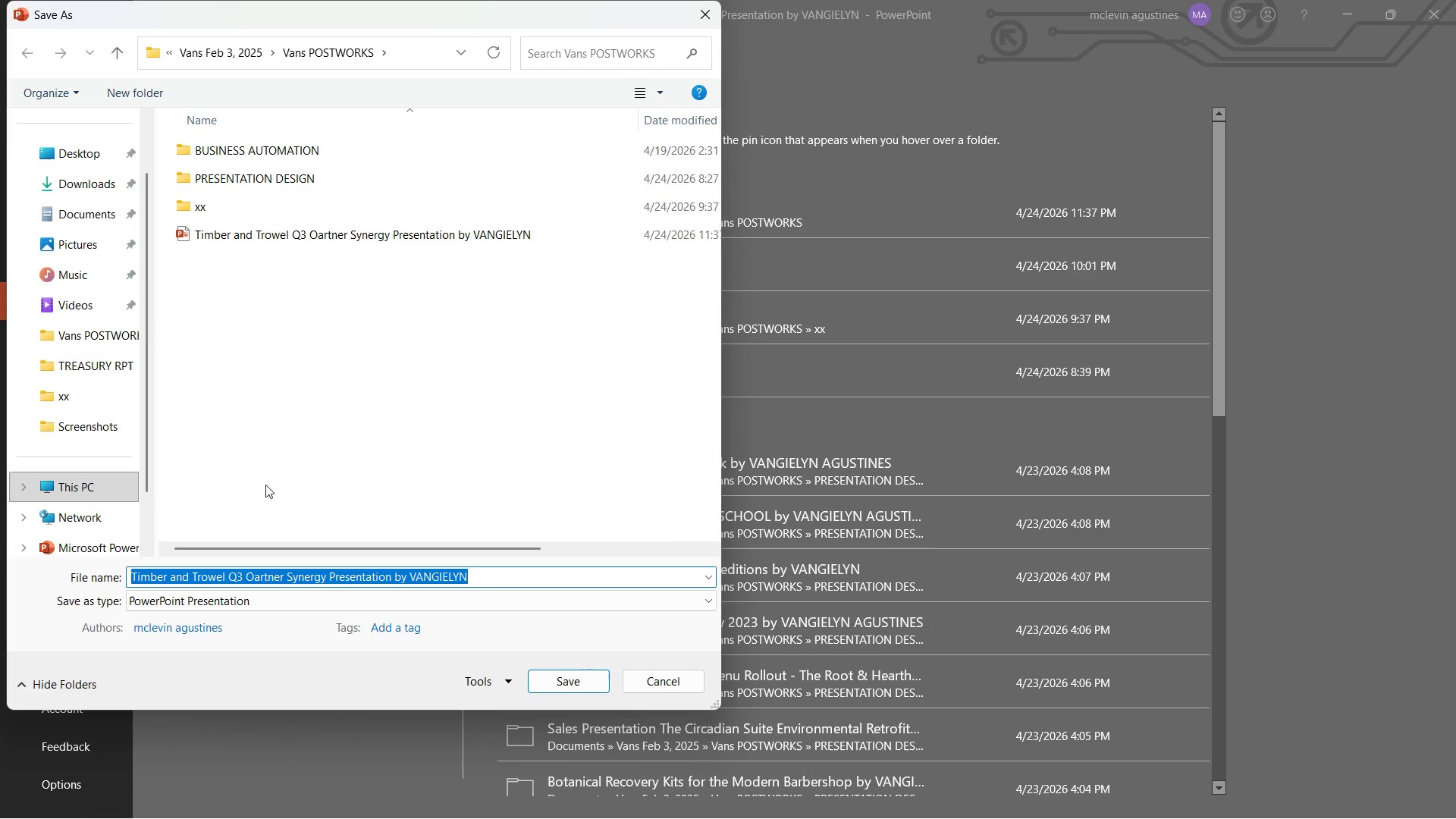 
left_click([291, 597])
 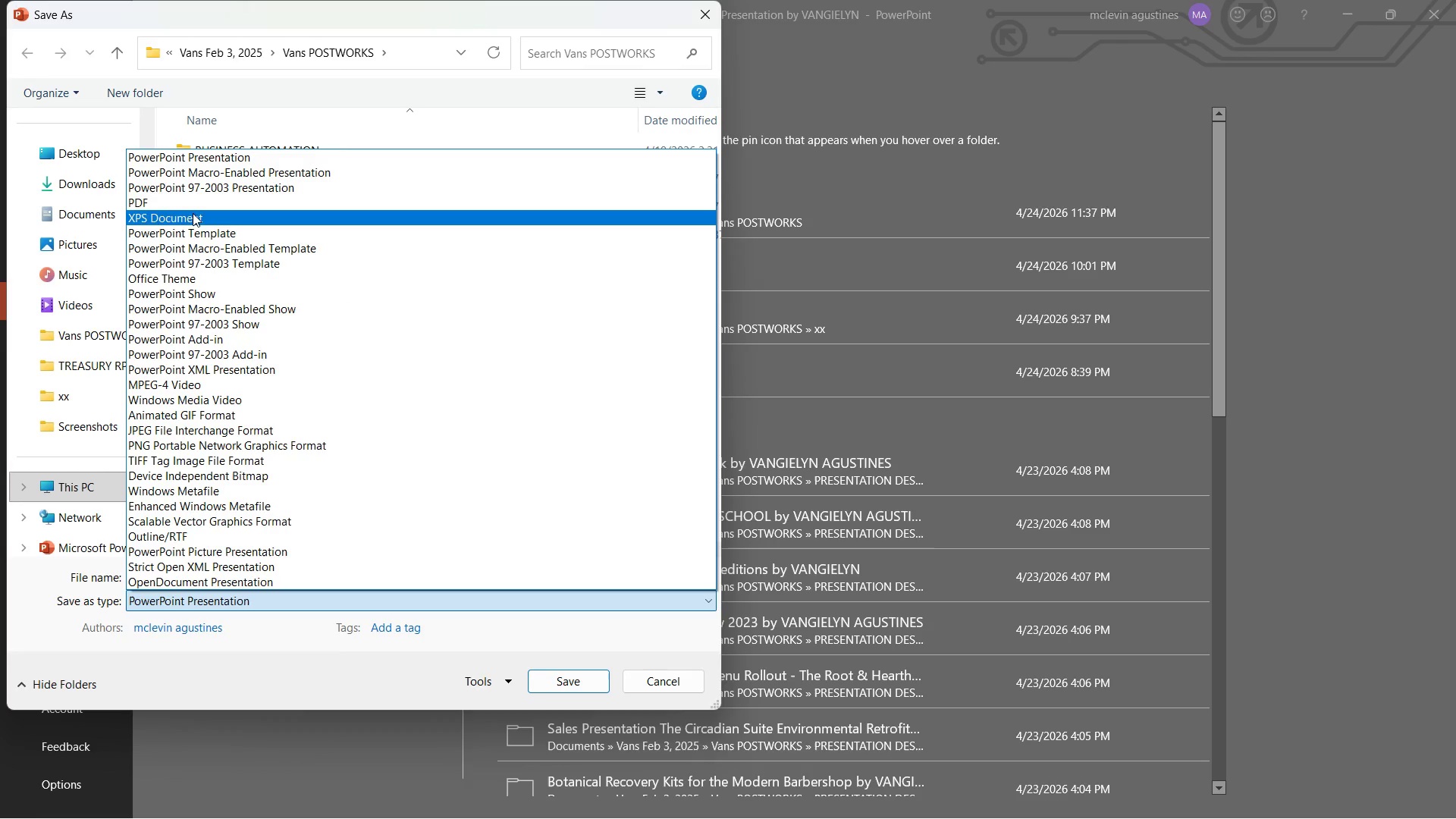 
left_click([196, 204])
 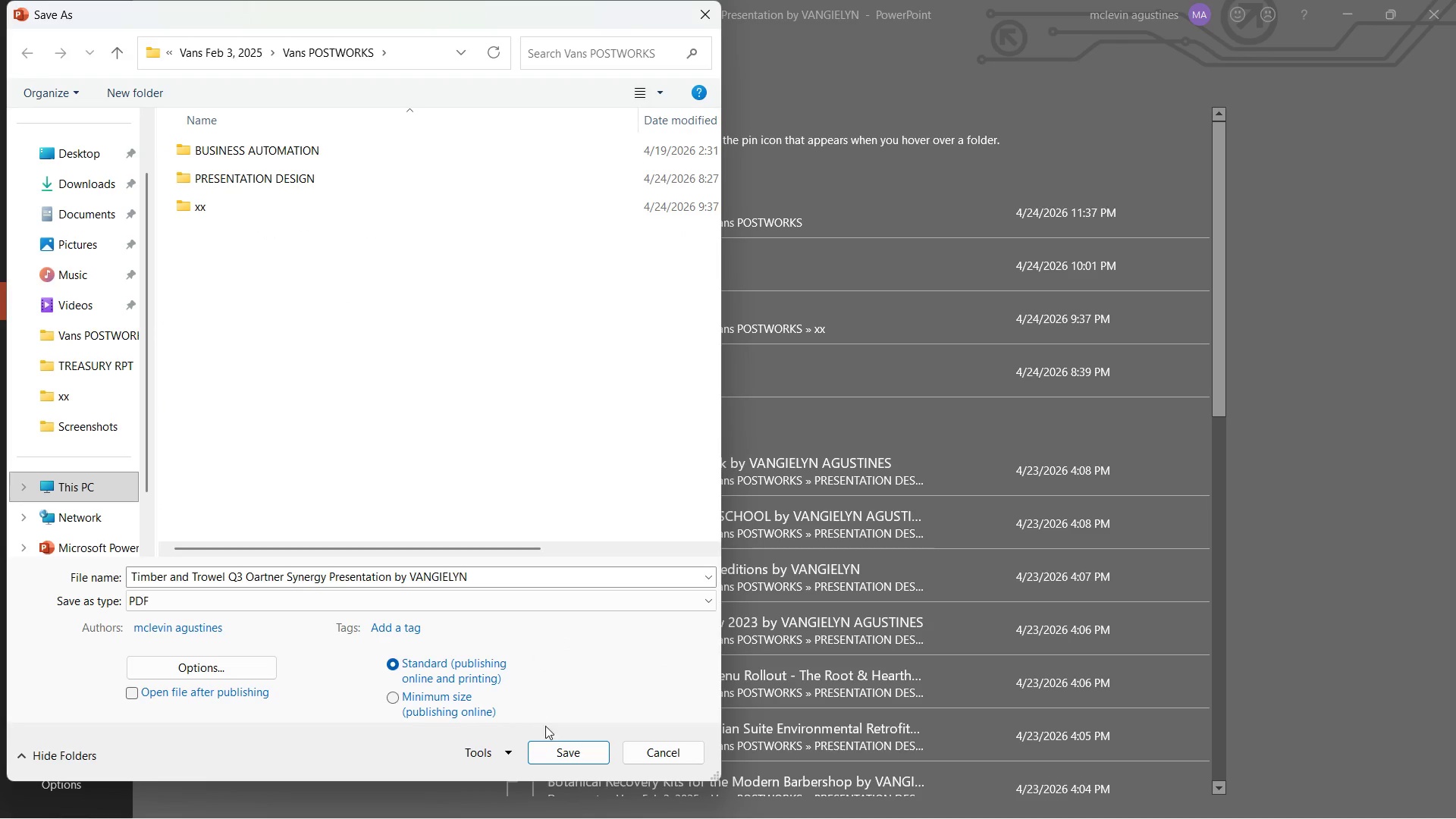 
left_click([564, 747])
 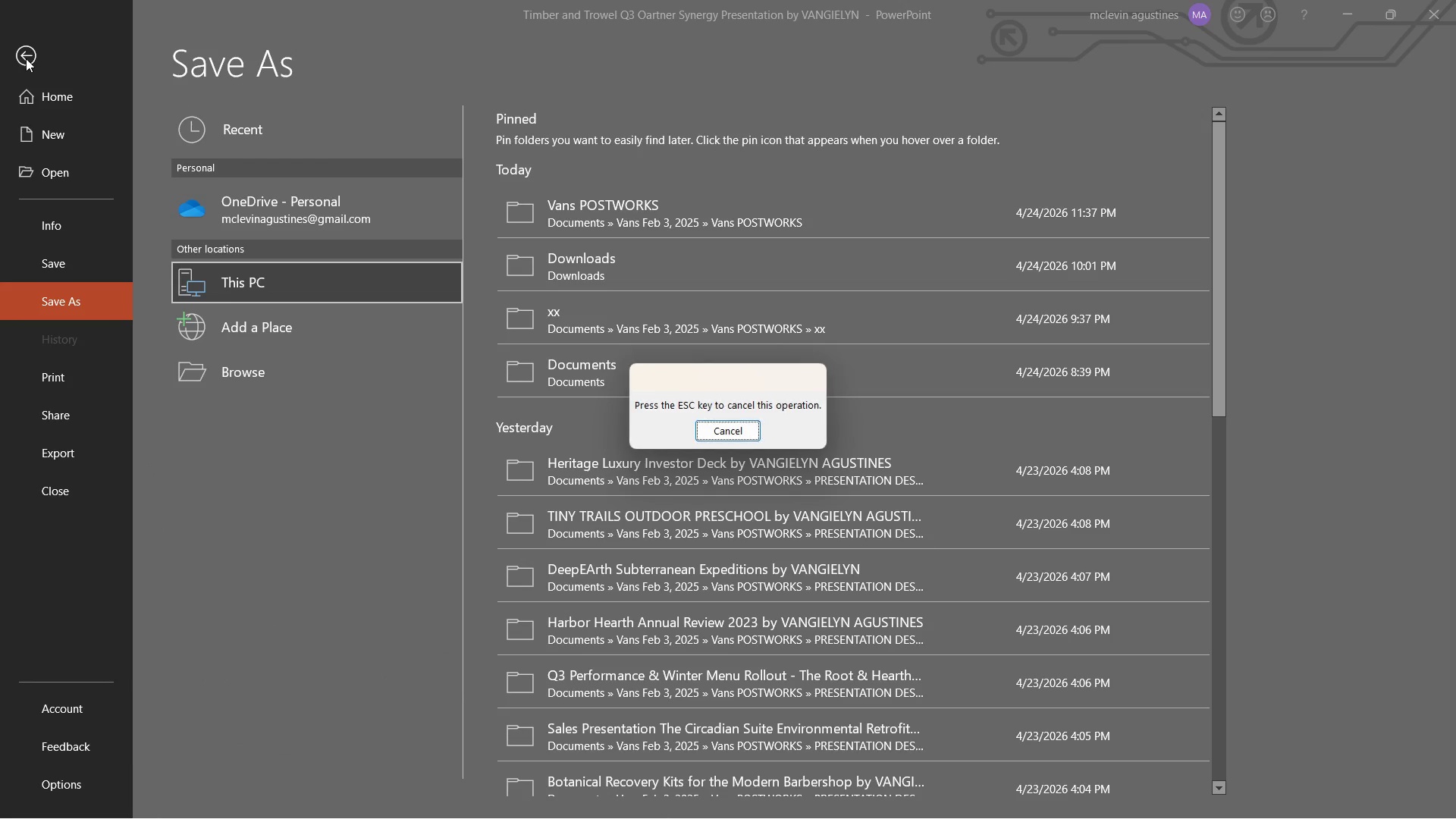 